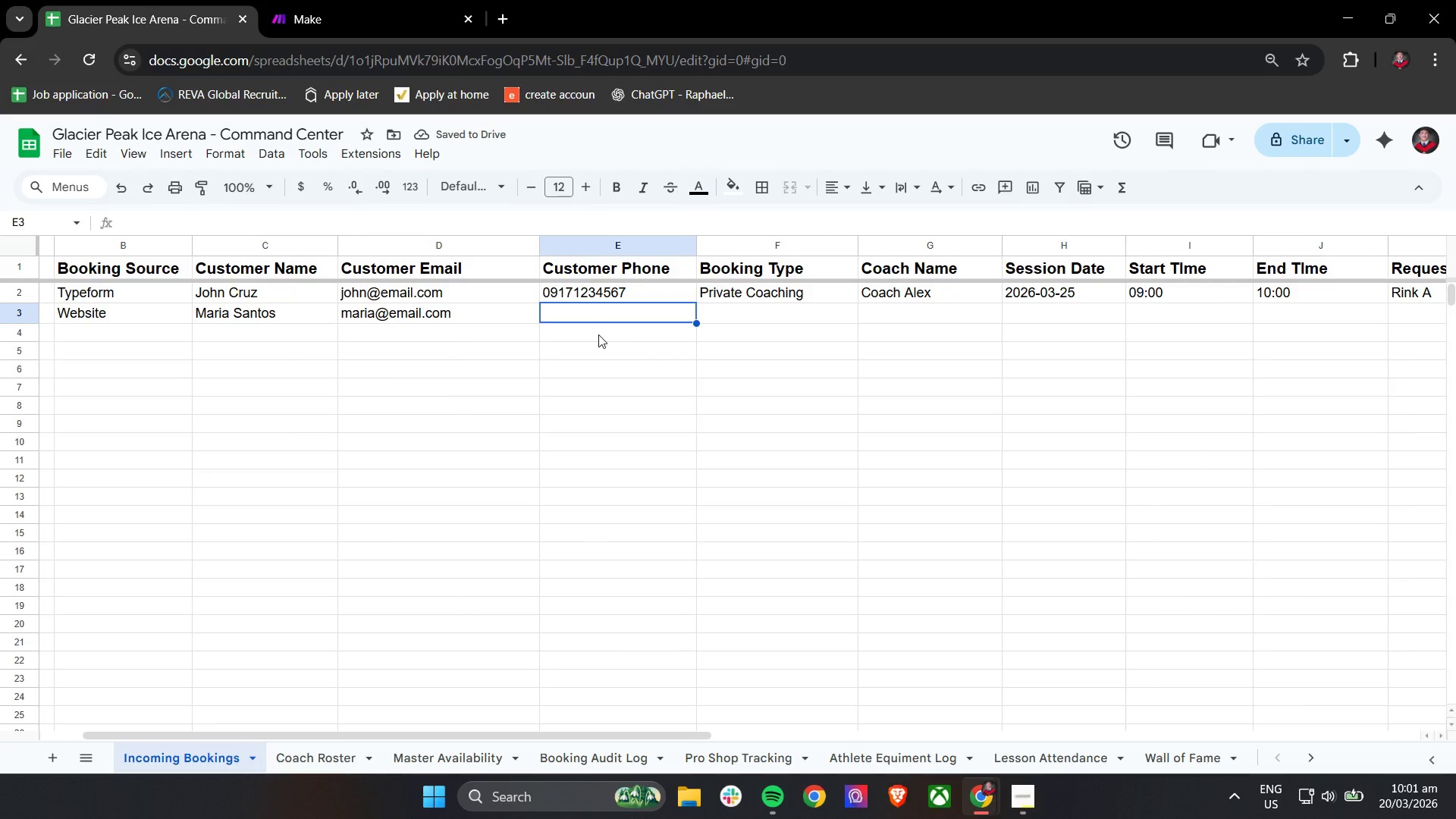 
wait(5.23)
 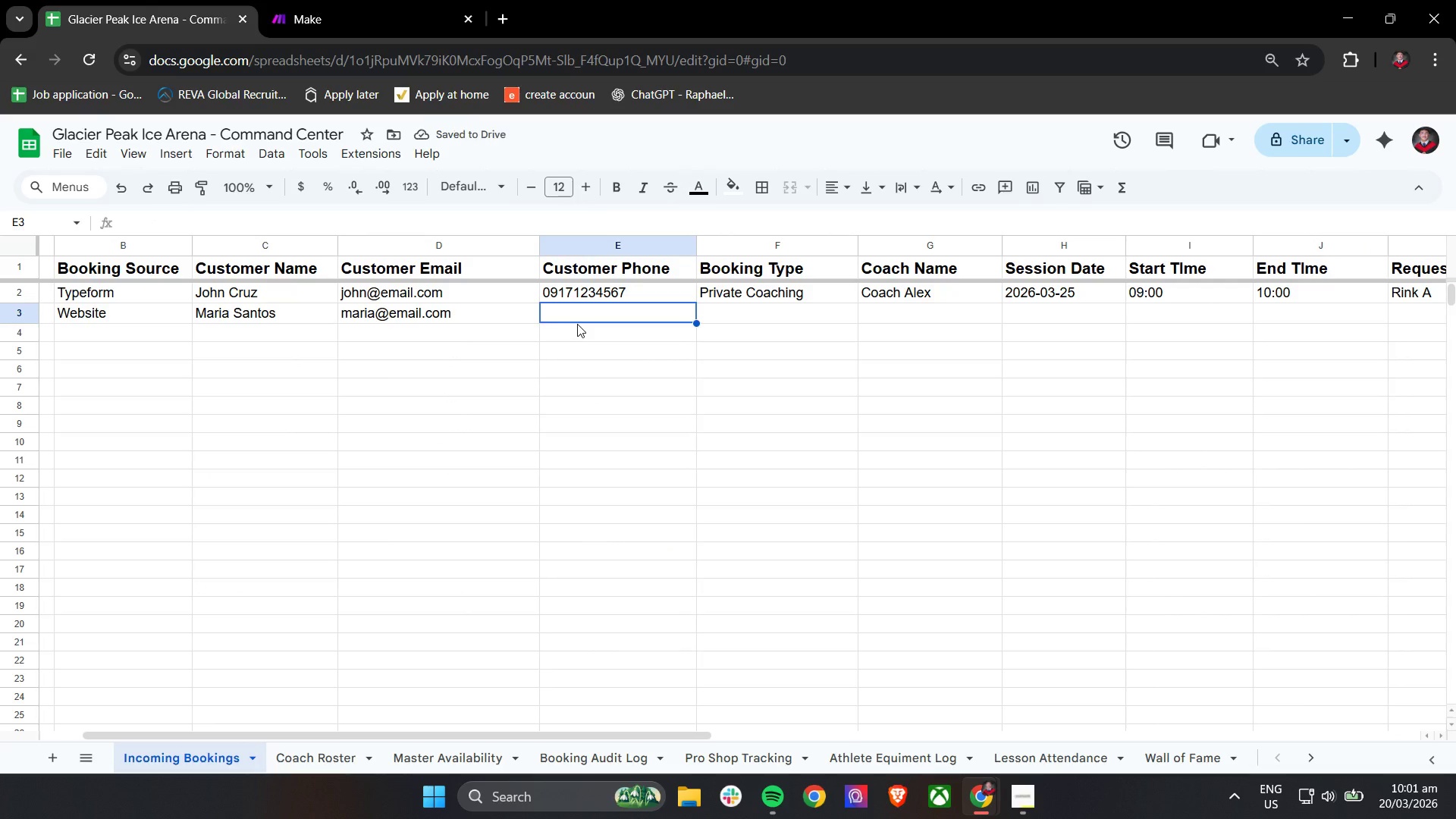 
key(Tab)
 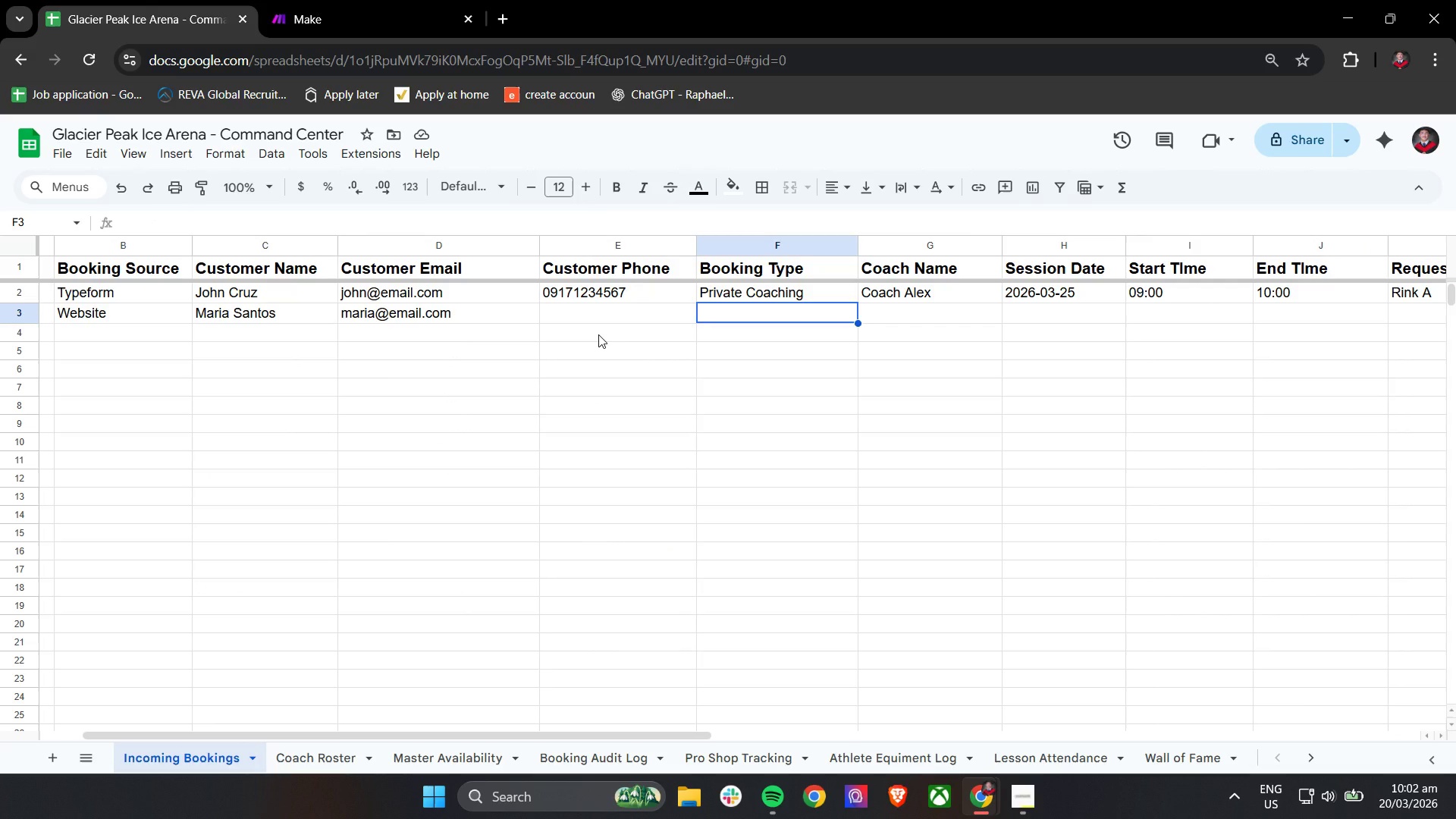 
type(Publinc)
key(Backspace)
key(Backspace)
type(c S)
key(Backspace)
key(Backspace)
key(Backspace)
key(Backspace)
key(Backspace)
key(Backspace)
key(Backspace)
key(Backspace)
type(Public Session)
key(Tab)
type(Coach Ben)
key(Tab)
 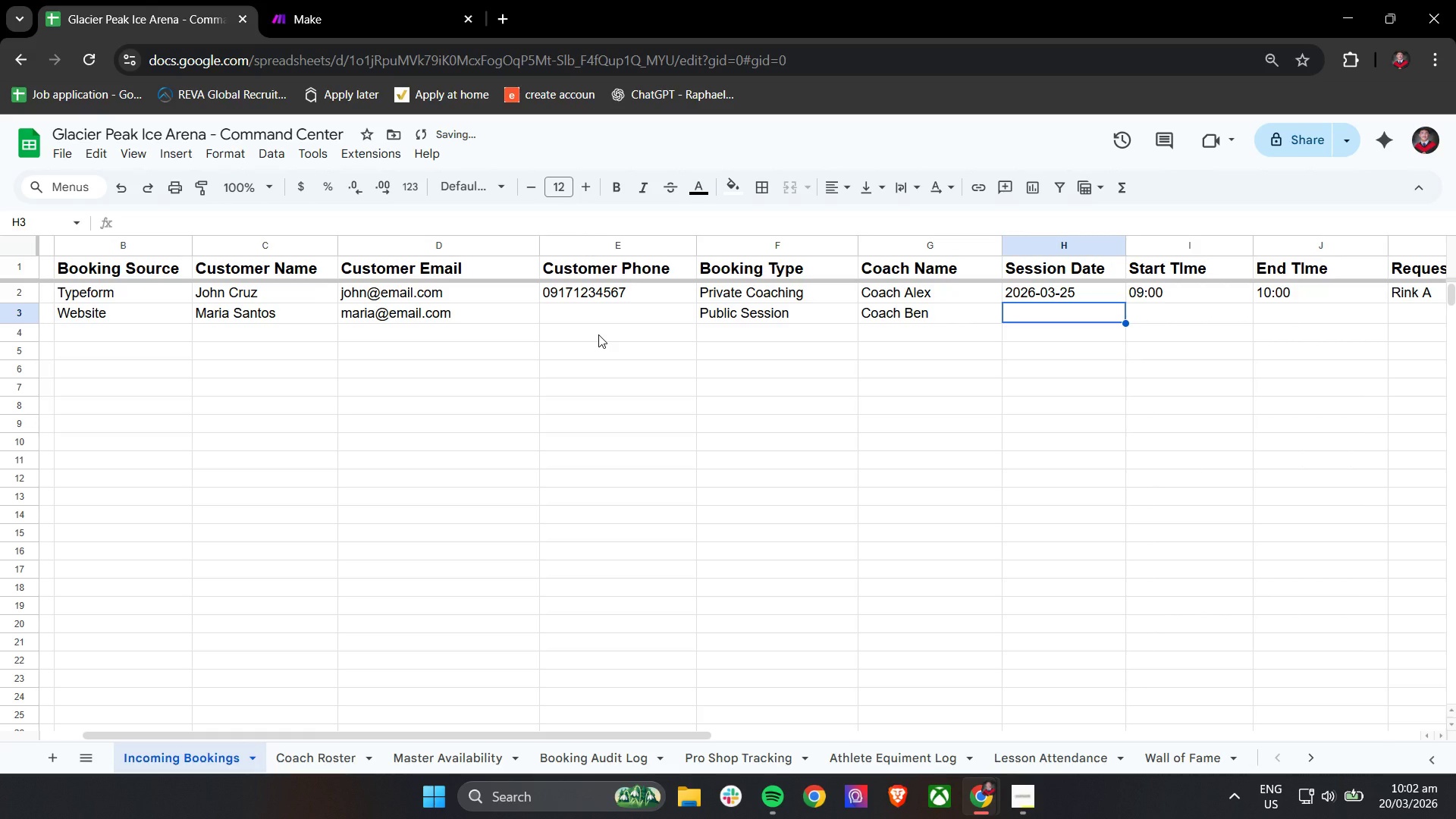 
type(2026-)
 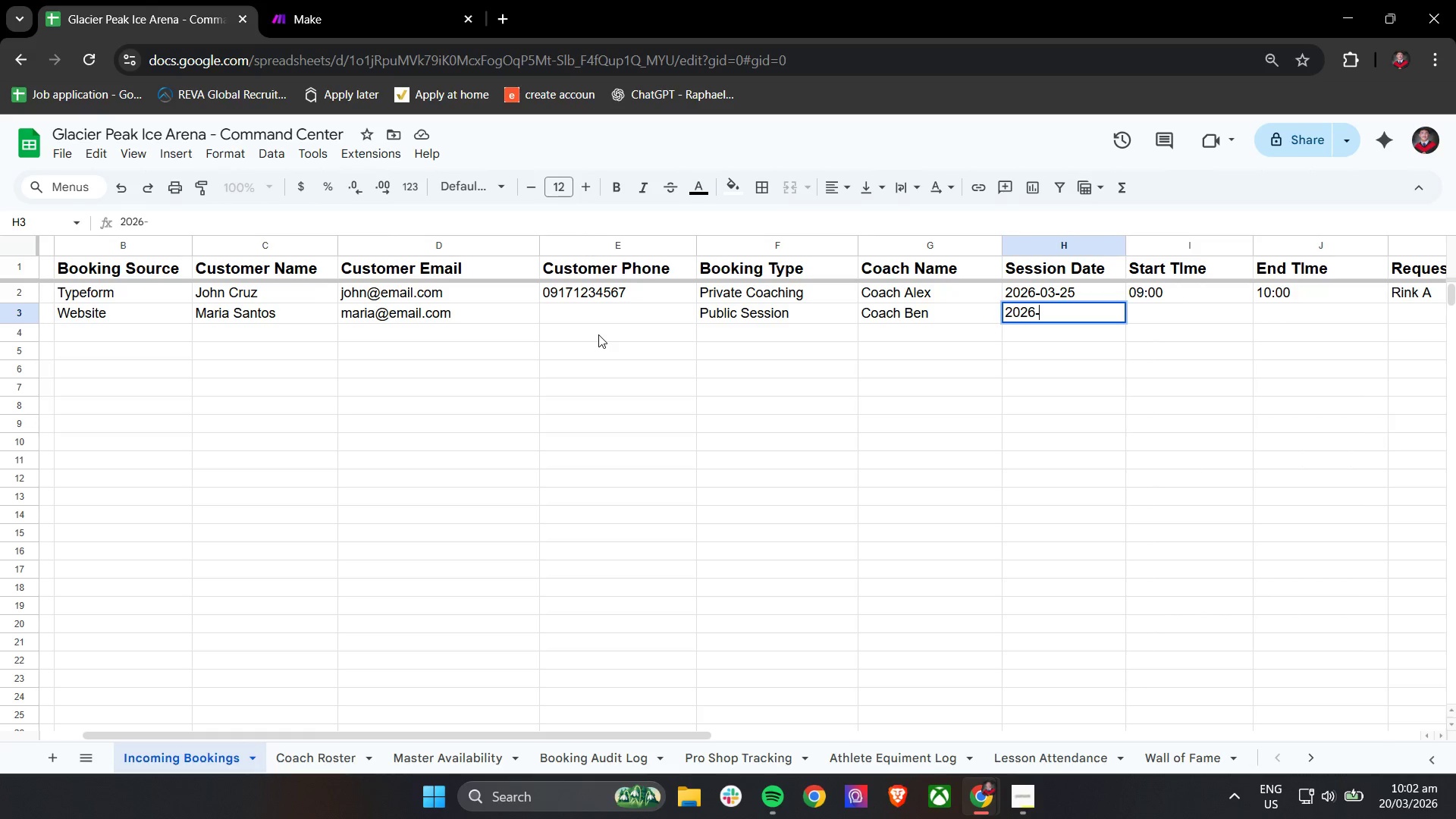 
type(03-25)
key(Tab)
type(10:00)
key(Tab)
type(11:00)
key(Tab)
 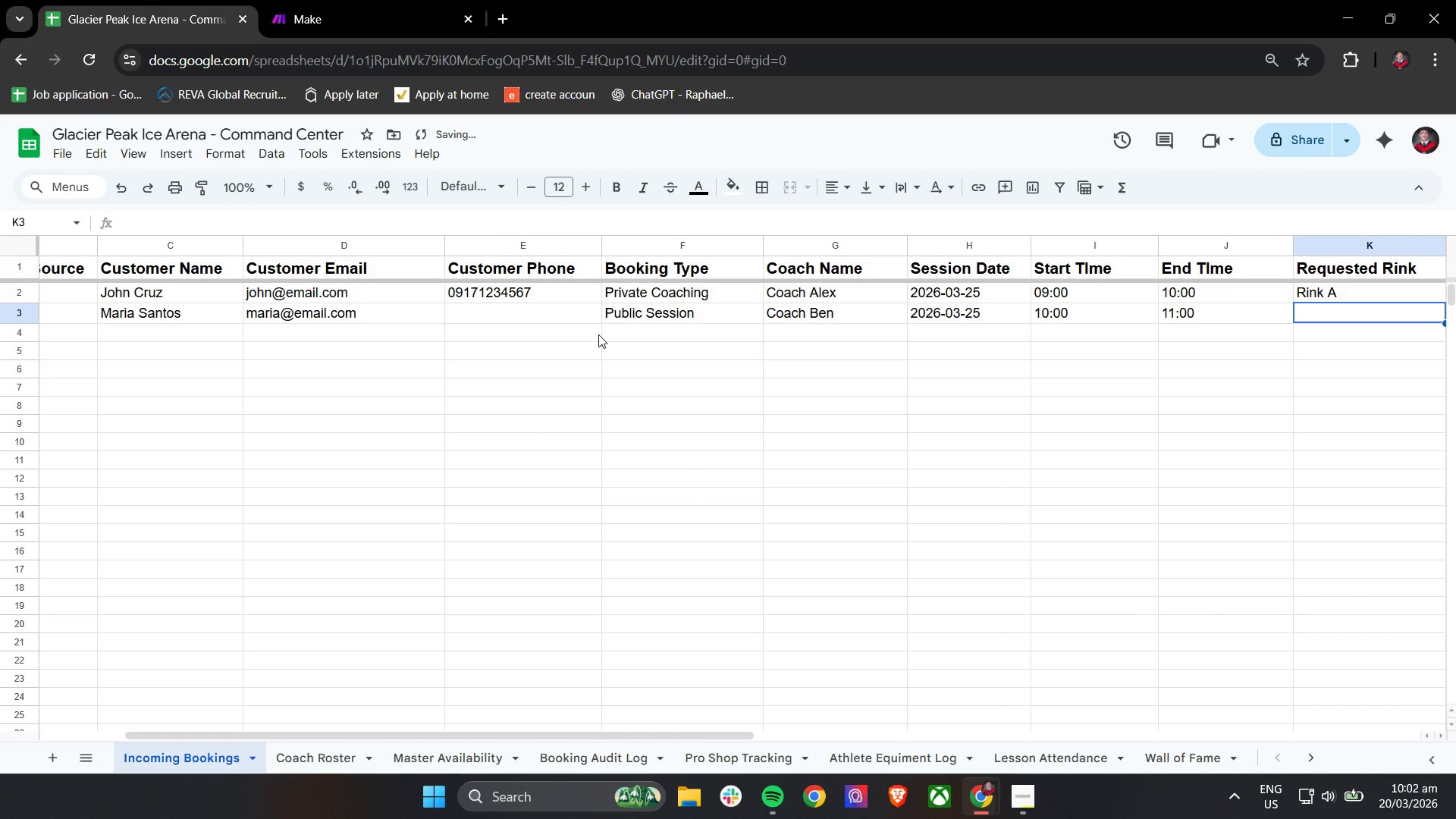 
wait(6.03)
 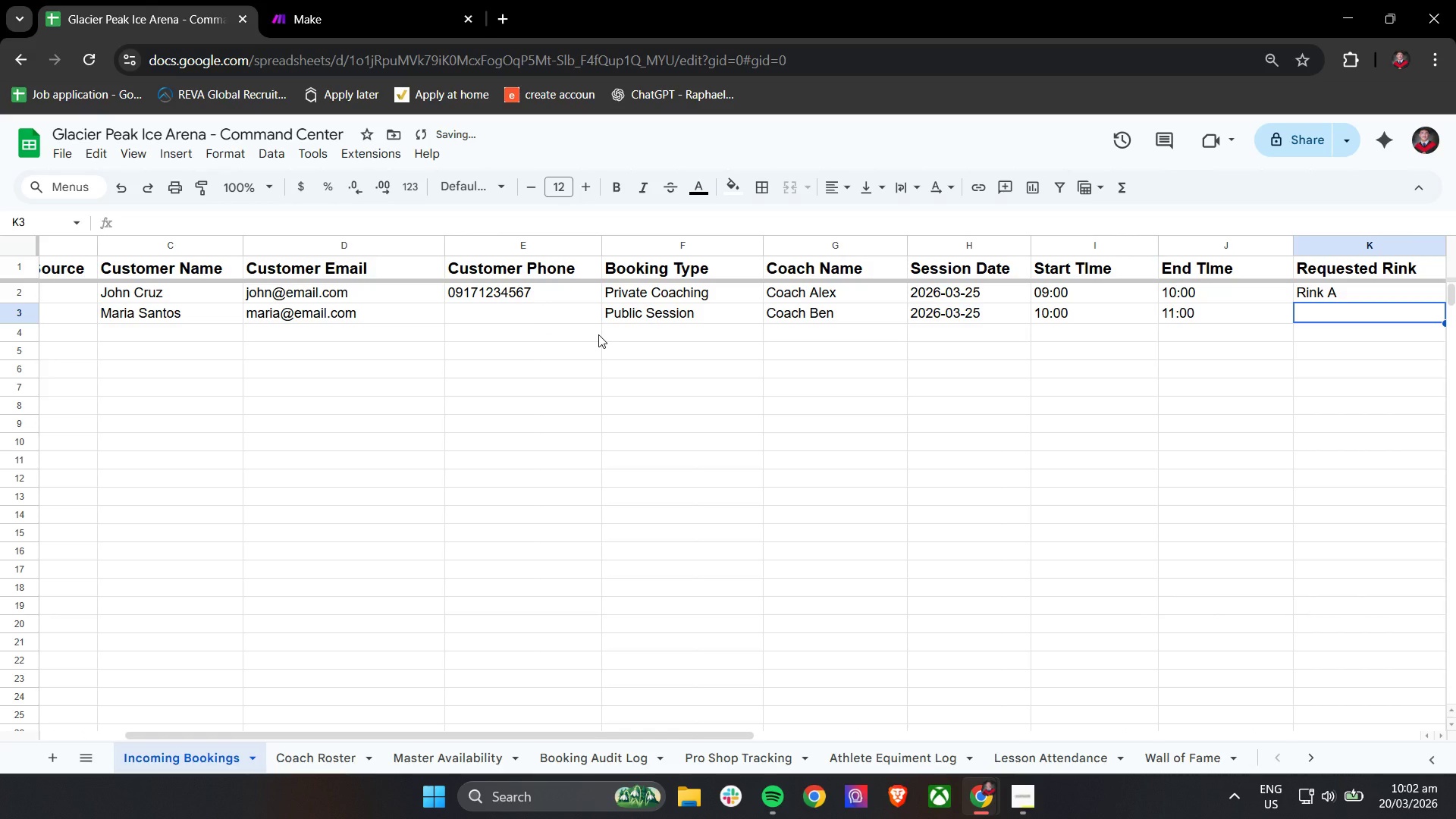 
type(Rink B)
key(Tab)
type(Pending)
key(Tab)
type(Missing Phone)
key(Tab)
type(2026-03-20)
 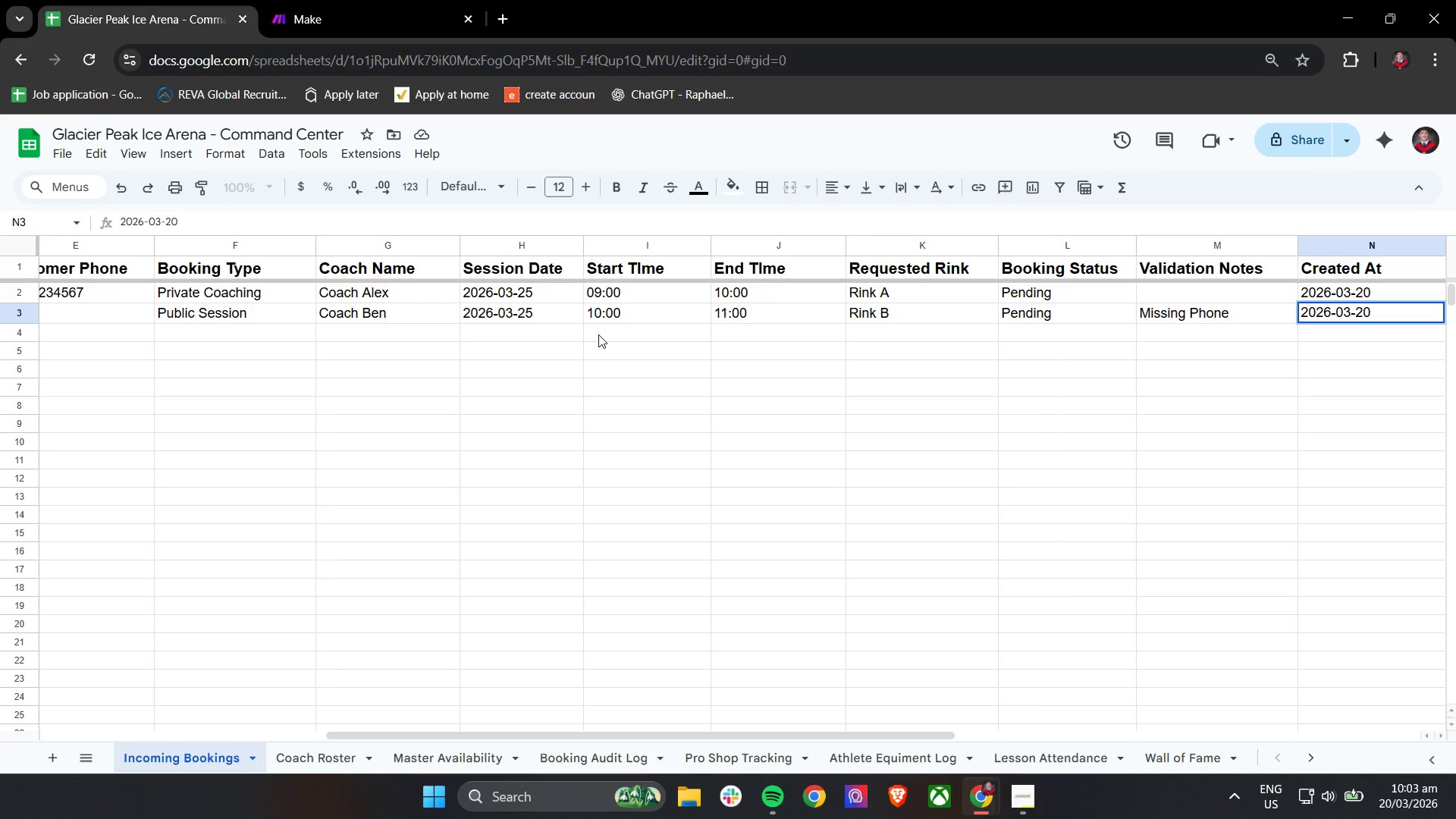 
hold_key(key=ShiftLeft, duration=1.52)
scroll: coordinate [423, 388], scroll_direction: up, amount: 8.0
 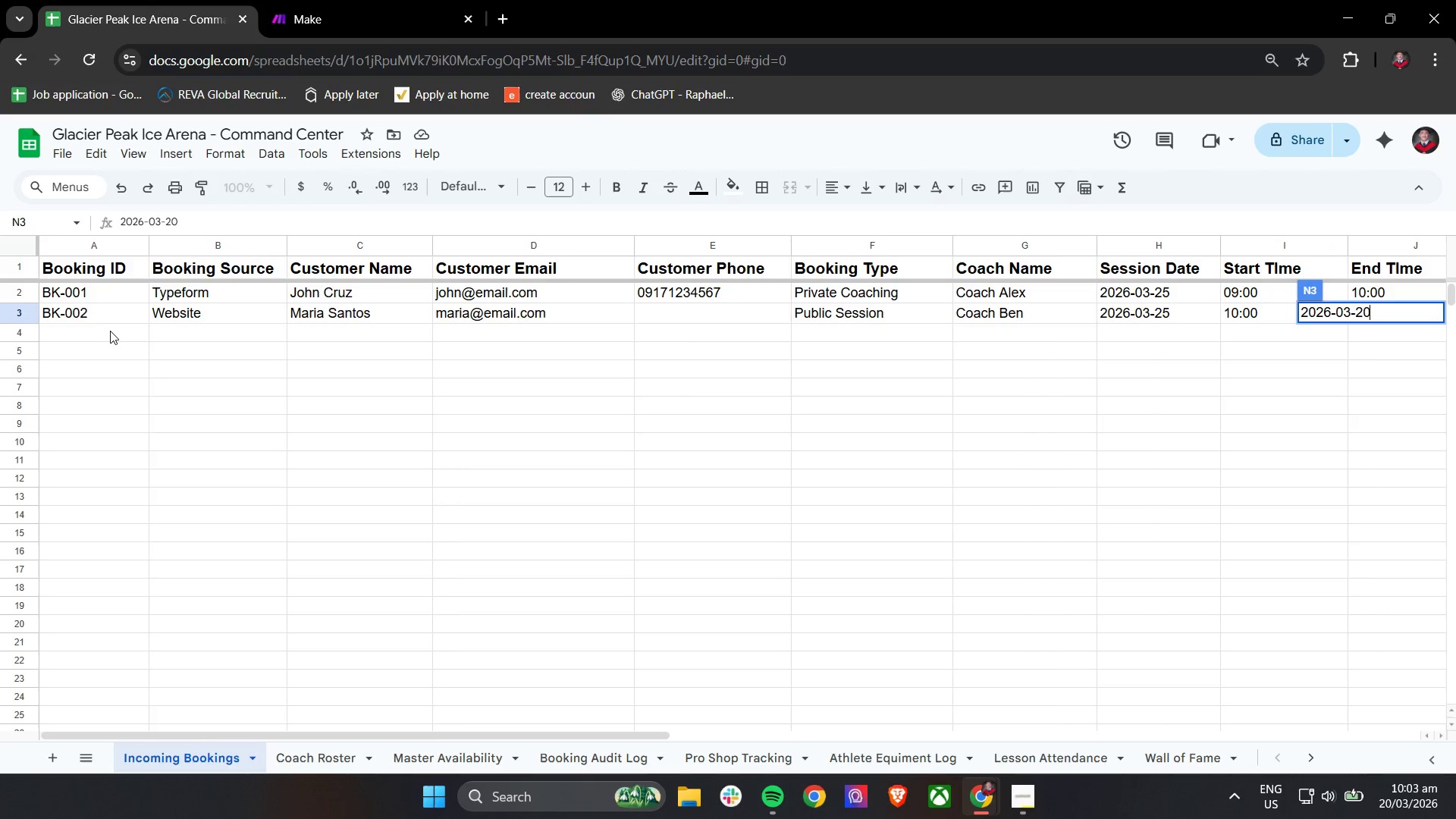 
left_click([110, 331])
 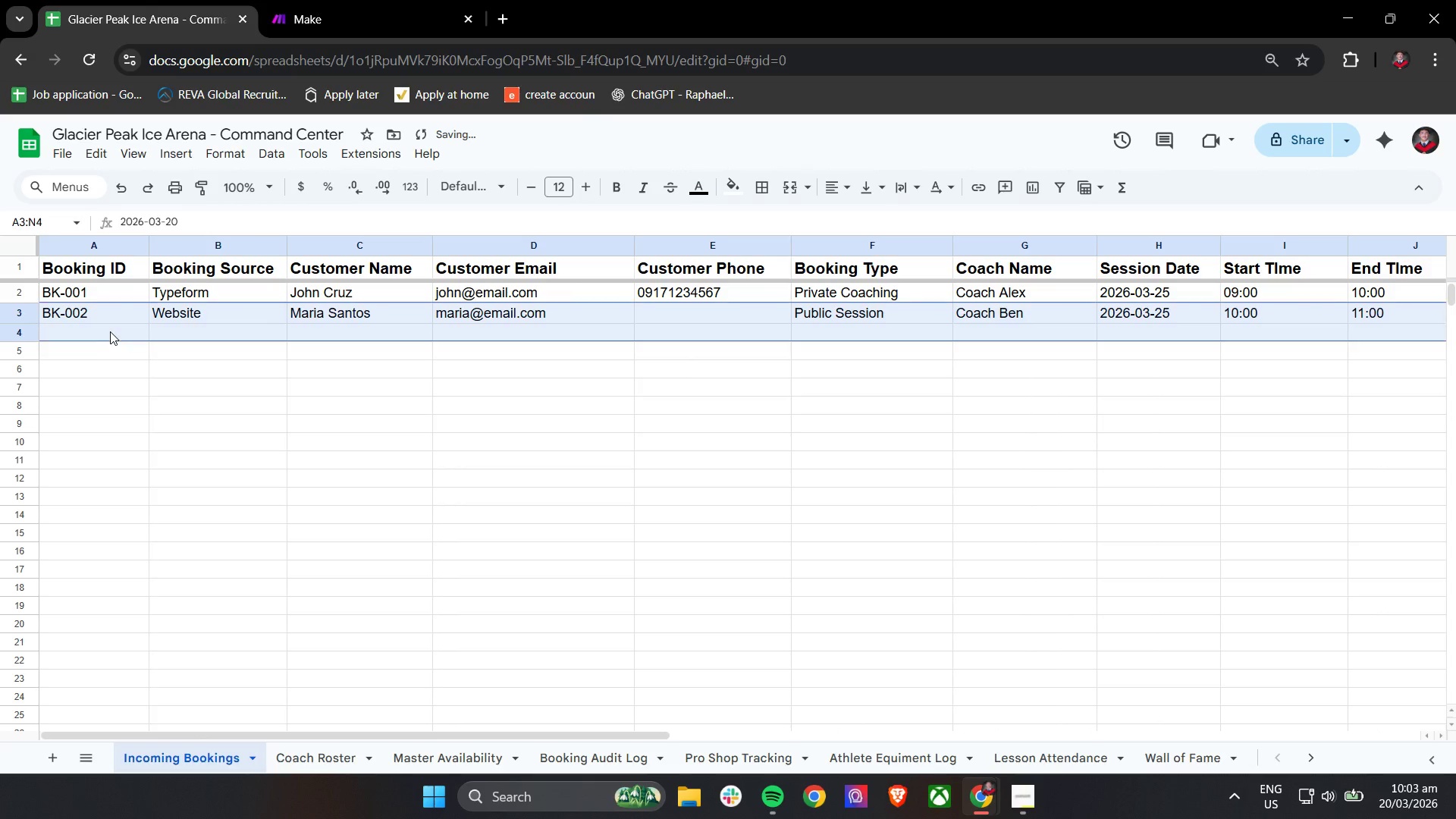 
key(Shift+ShiftLeft)
 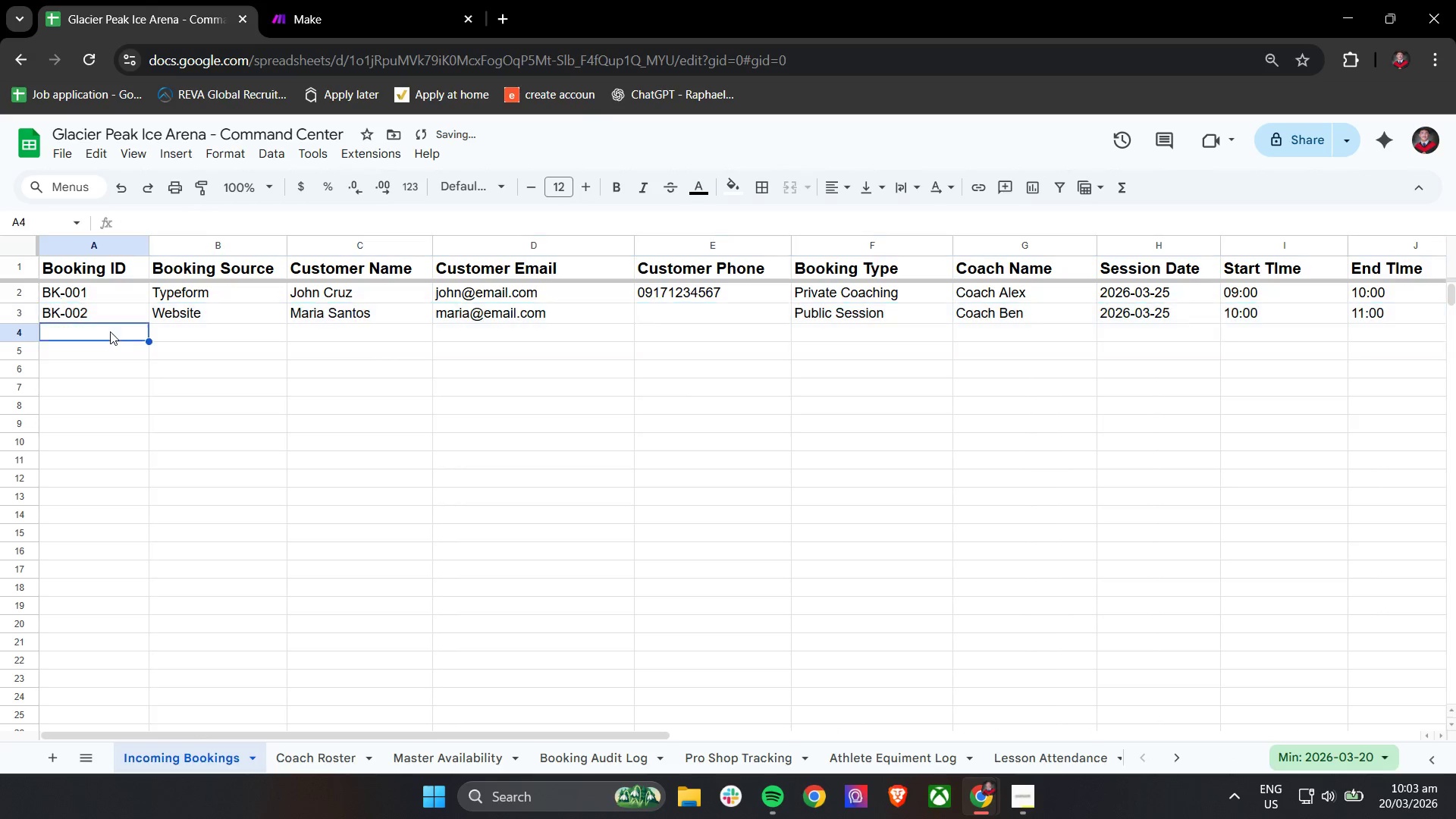 
double_click([110, 331])
 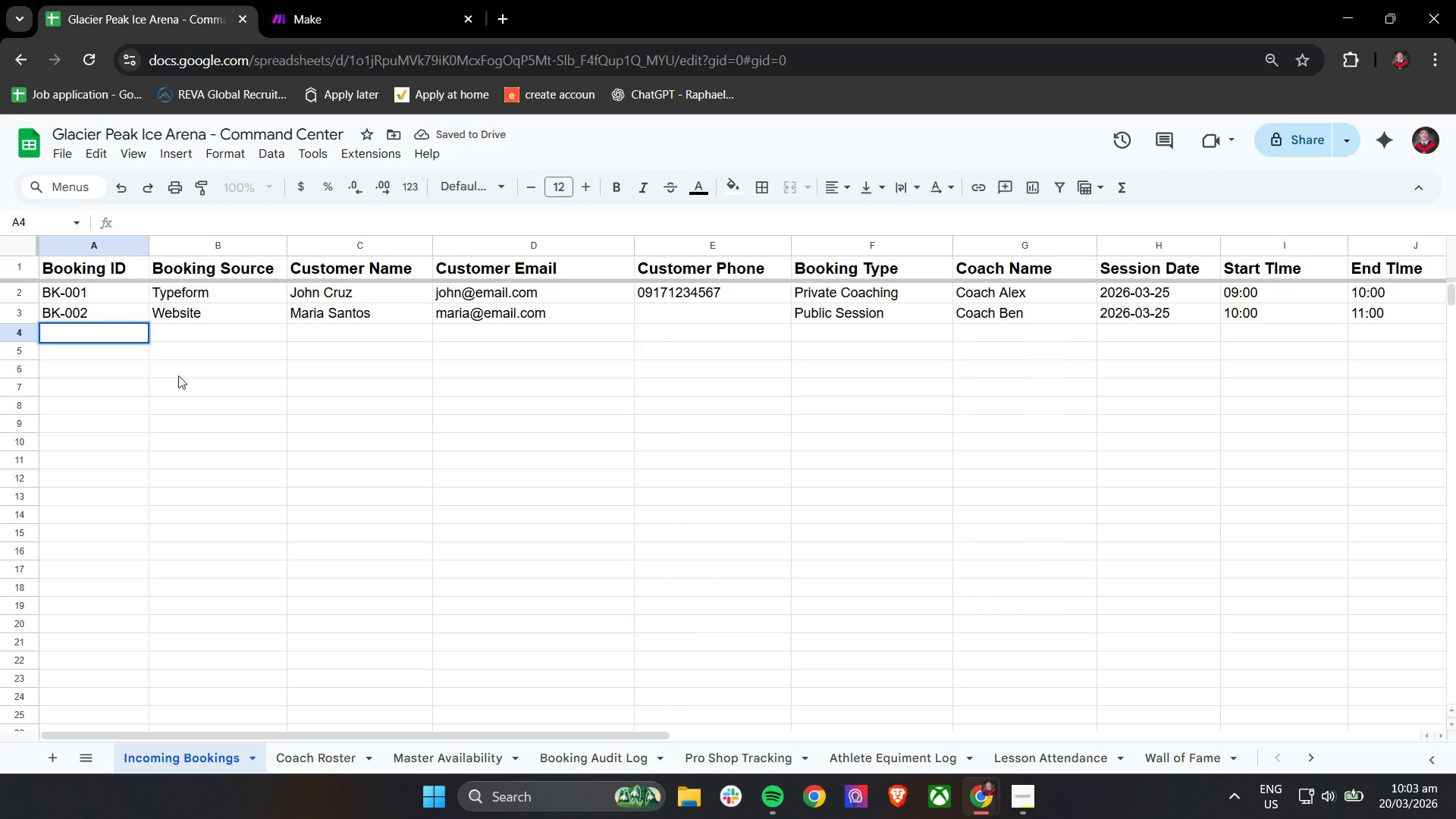 
type(BK-003)
key(Tab)
type(Walk-in)
key(Backspace)
key(Backspace)
type(I)
key(Backspace)
type(in)
key(Tab)
type(Liam Reyes)
key(Tab)
type(liam@email.com)
key(Tab)
type(09981234567)
key(Tab)
 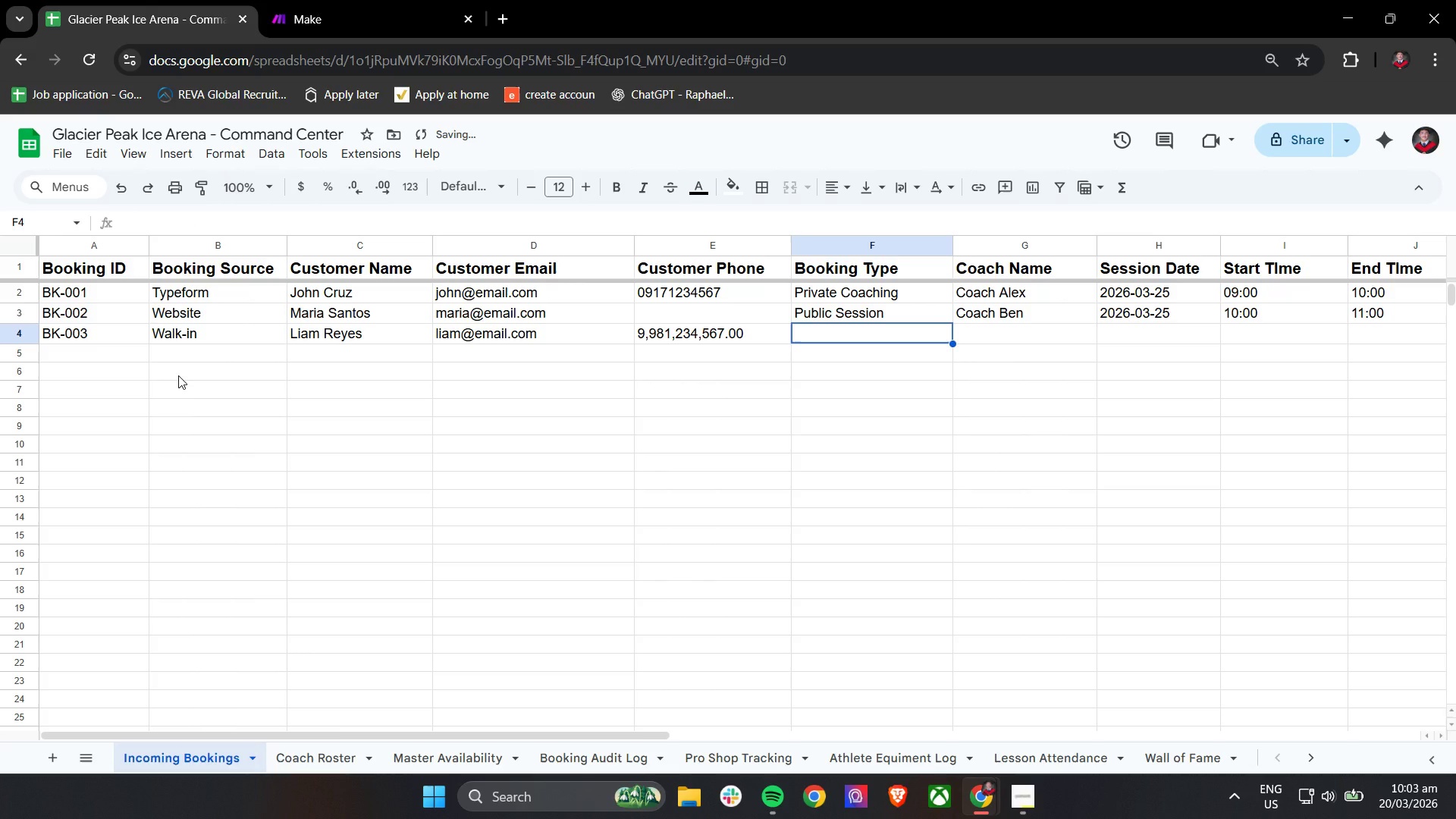 
left_click([728, 247])
 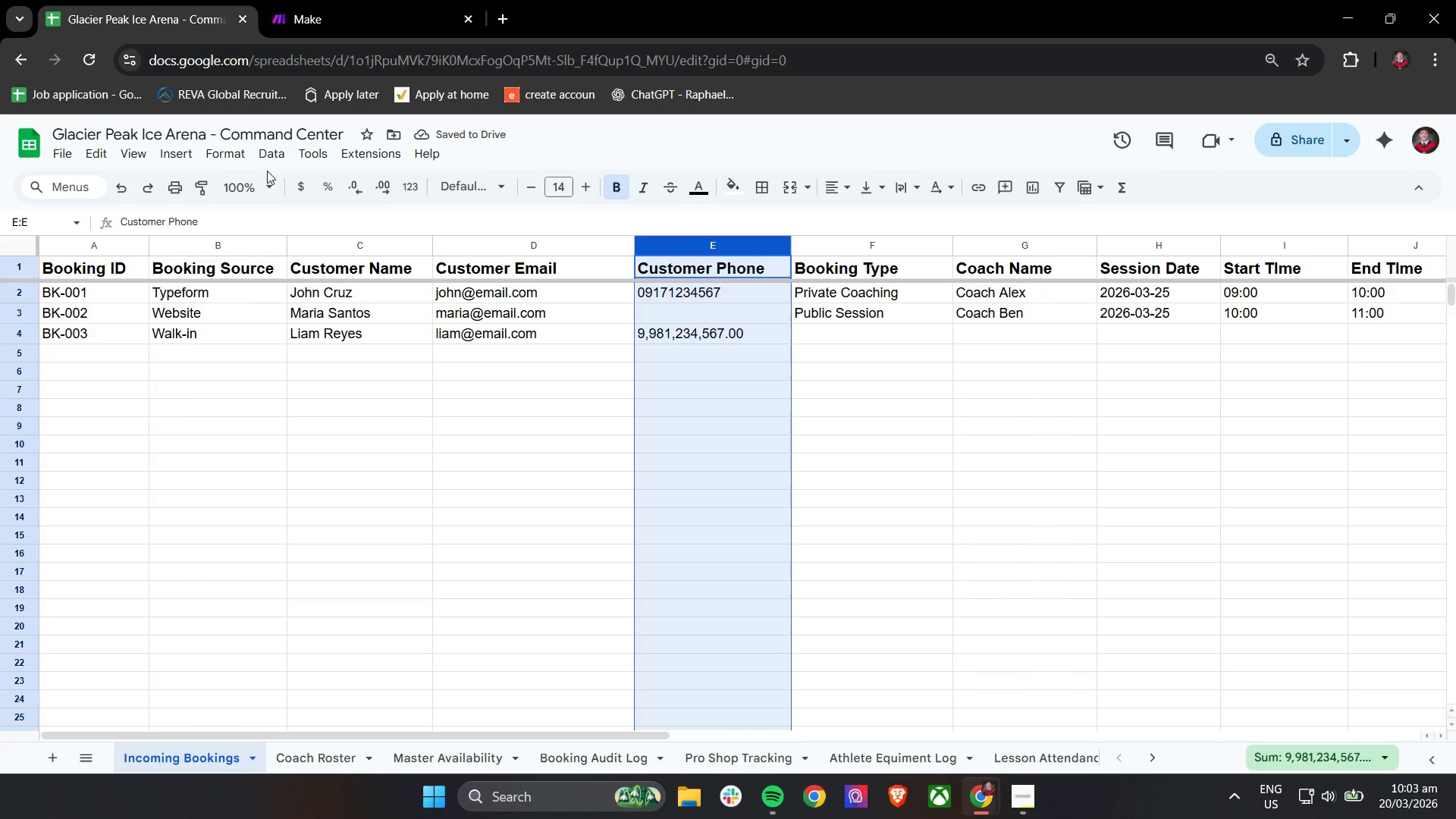 
left_click([239, 157])
 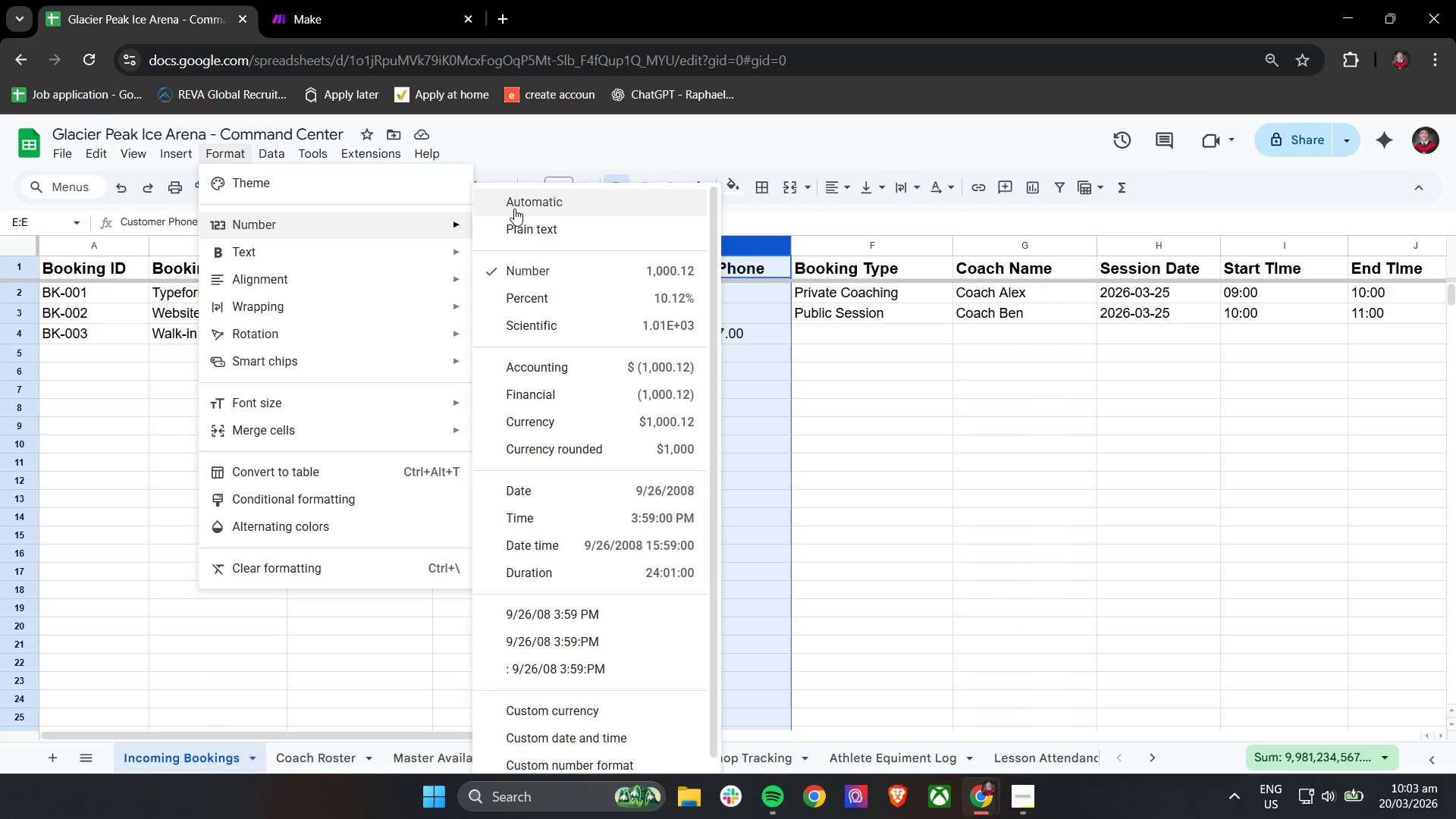 
left_click([526, 231])
 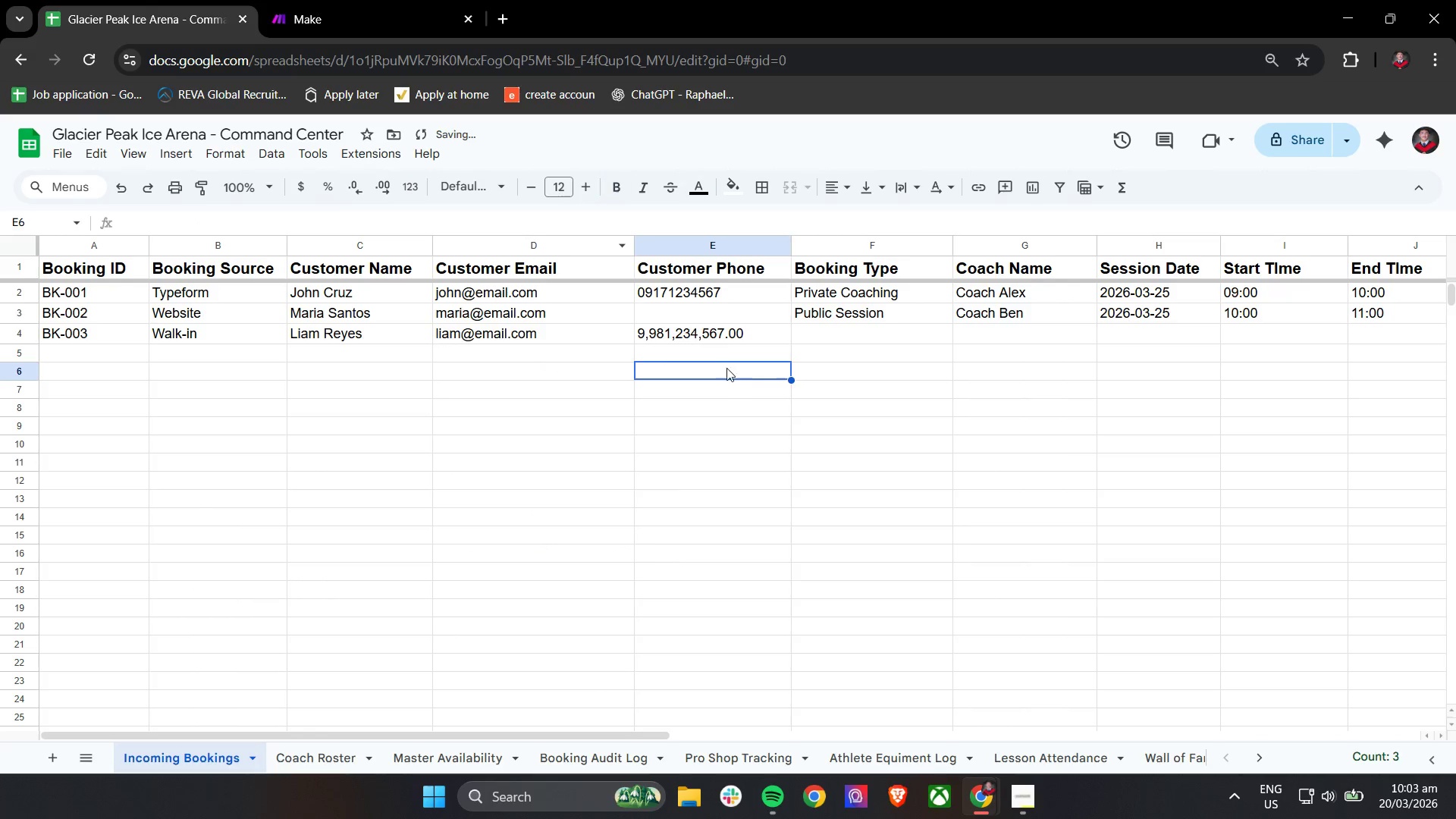 
double_click([702, 337])
 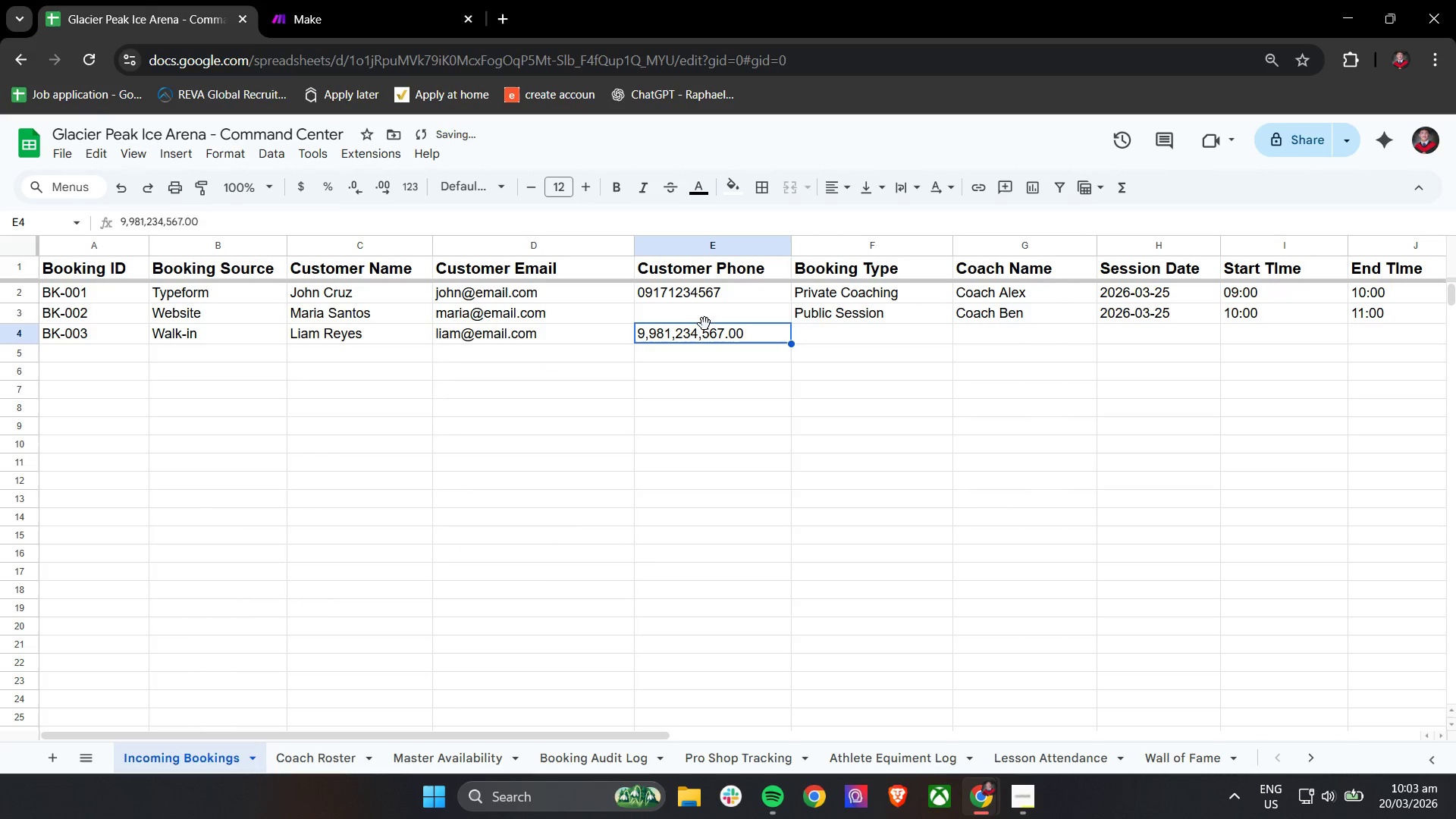 
left_click([704, 320])
 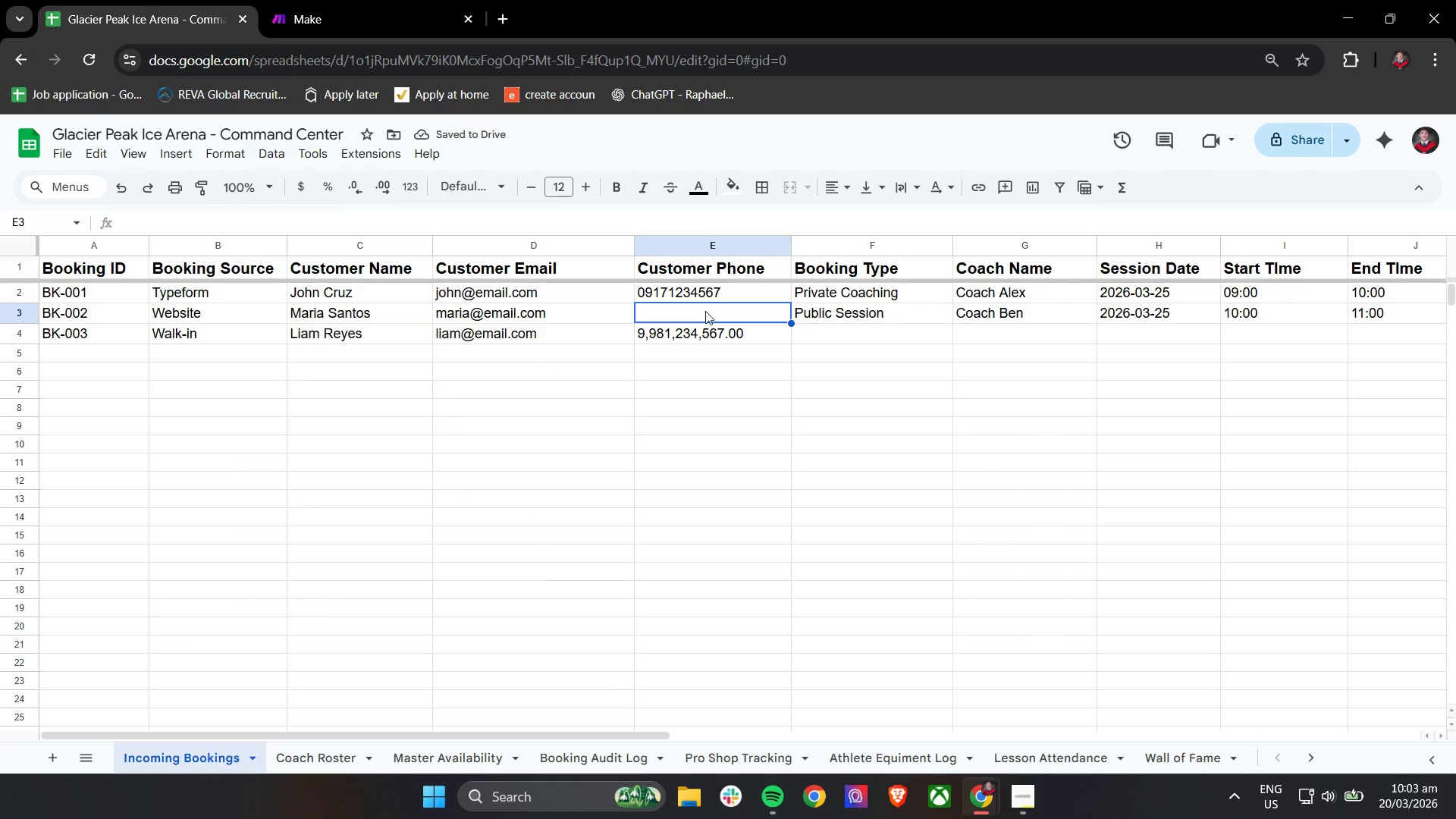 
left_click([706, 309])
 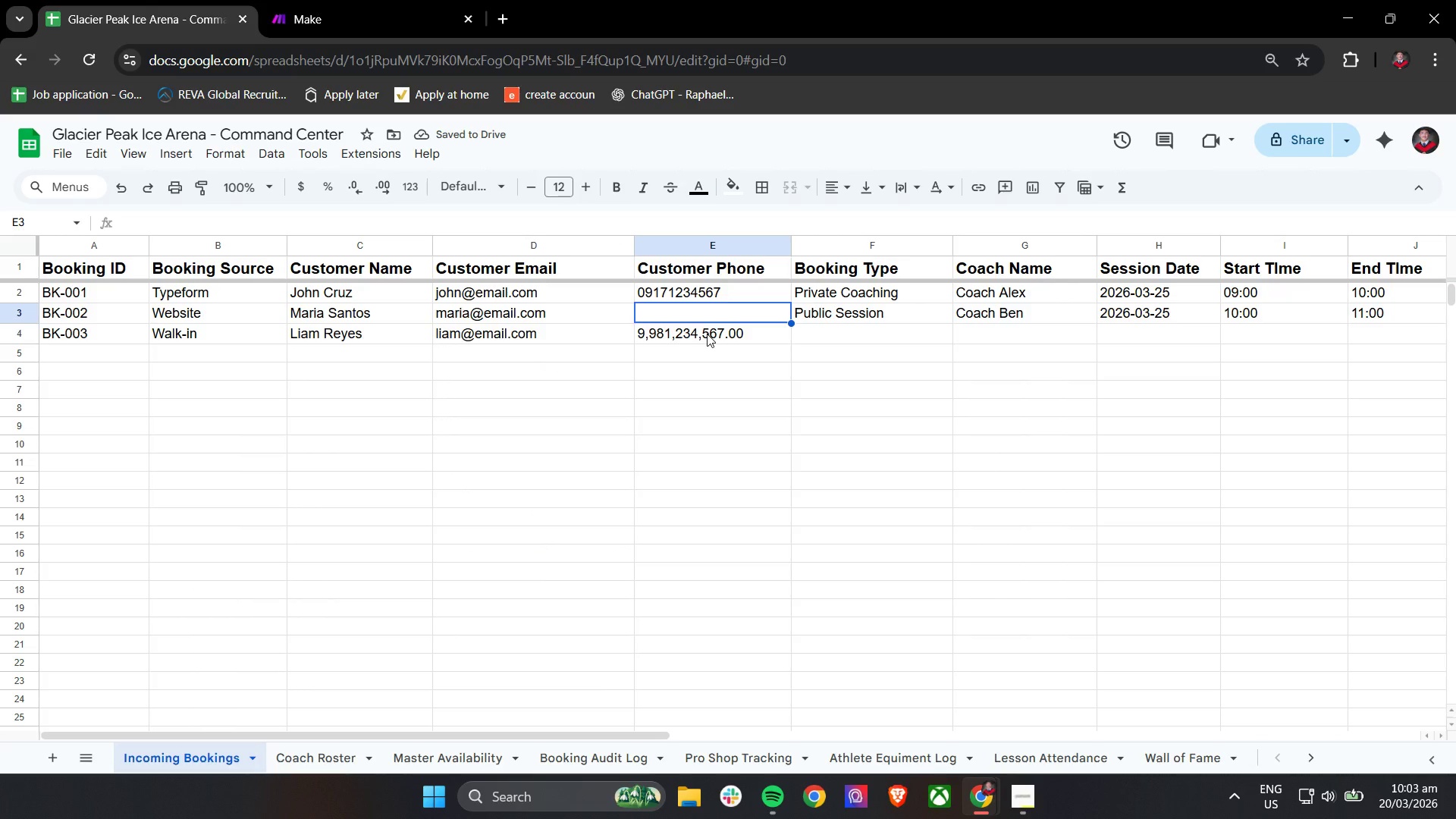 
left_click([707, 334])
 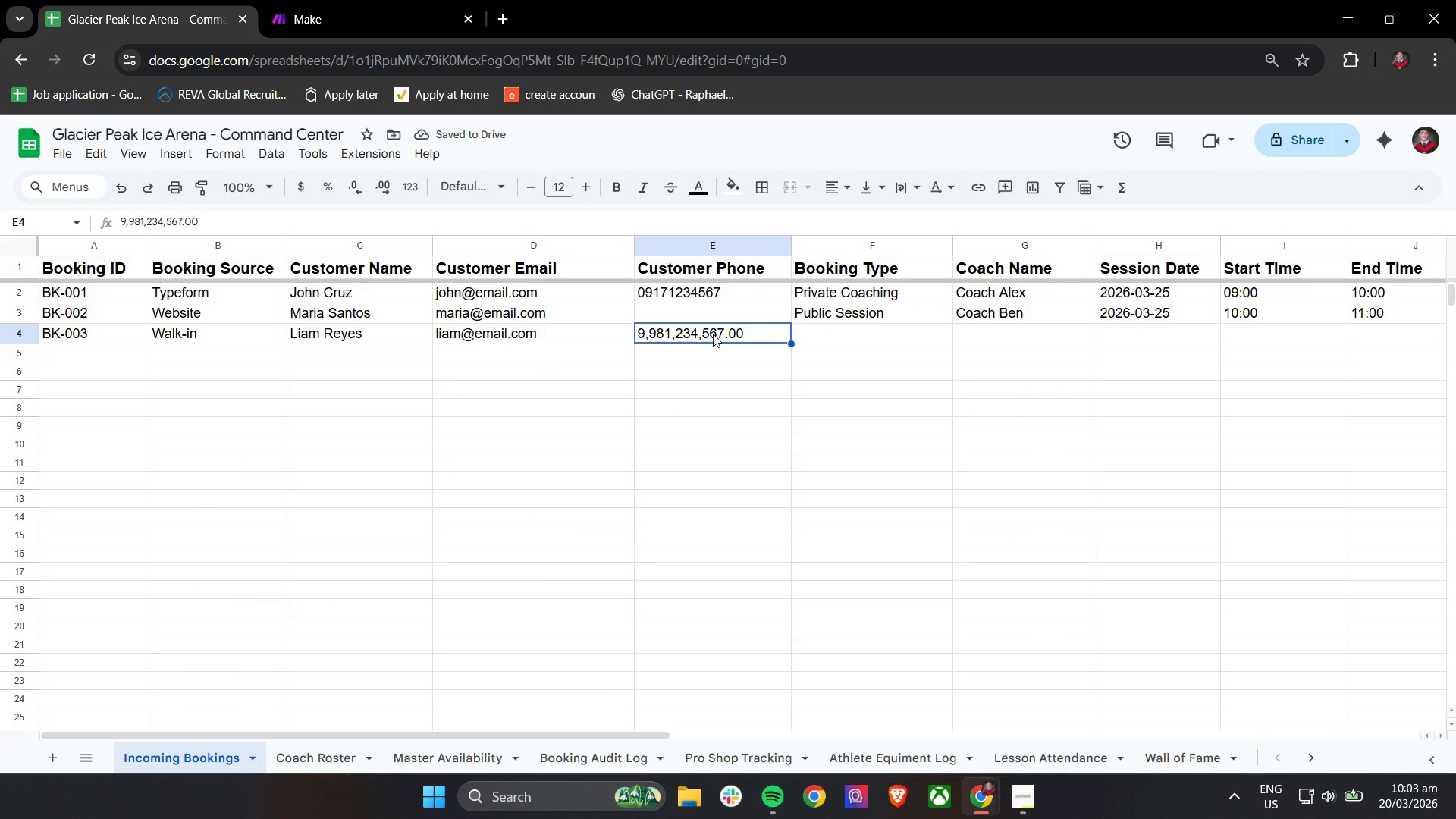 
key(Backspace)
 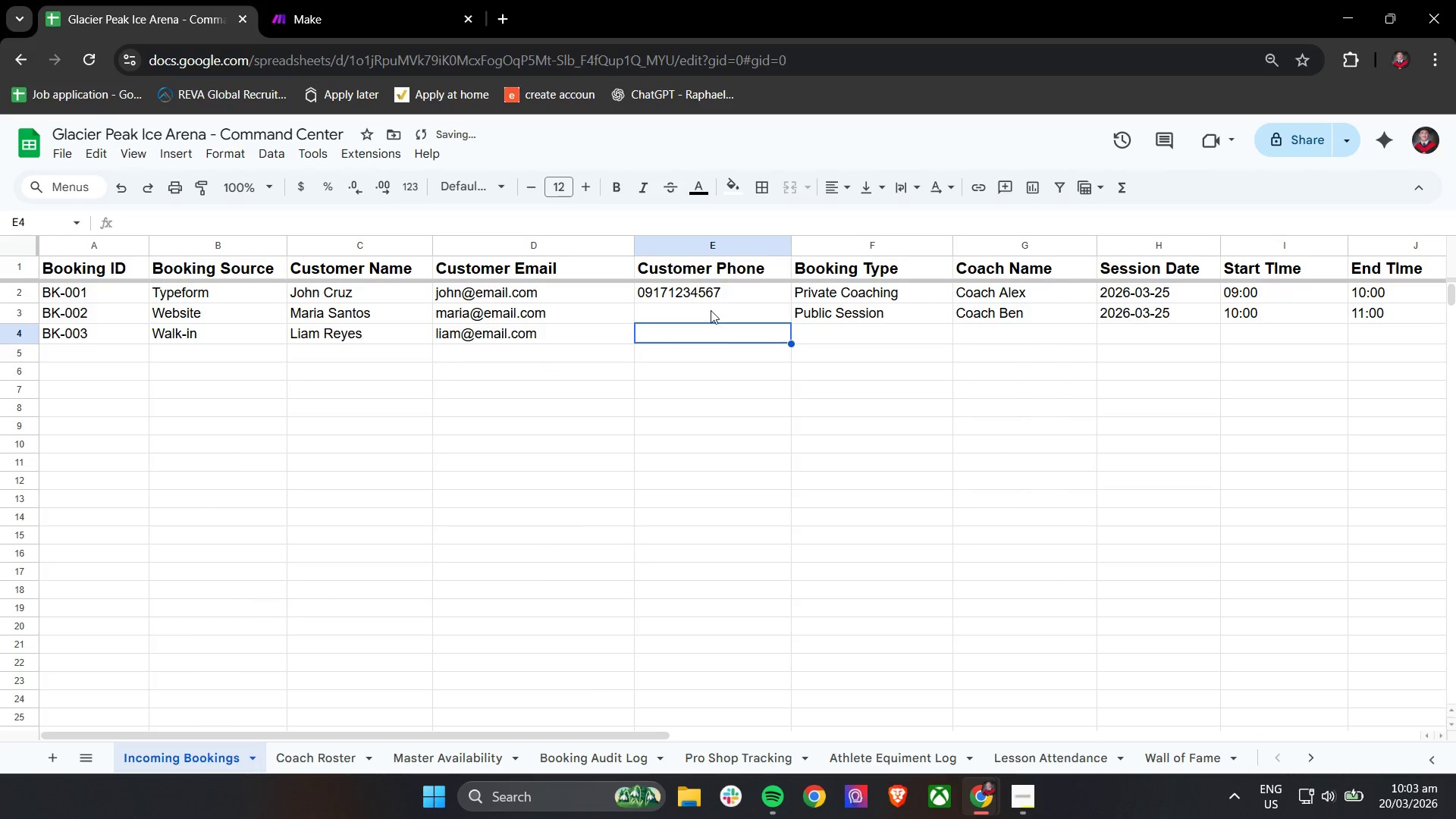 
left_click([710, 310])
 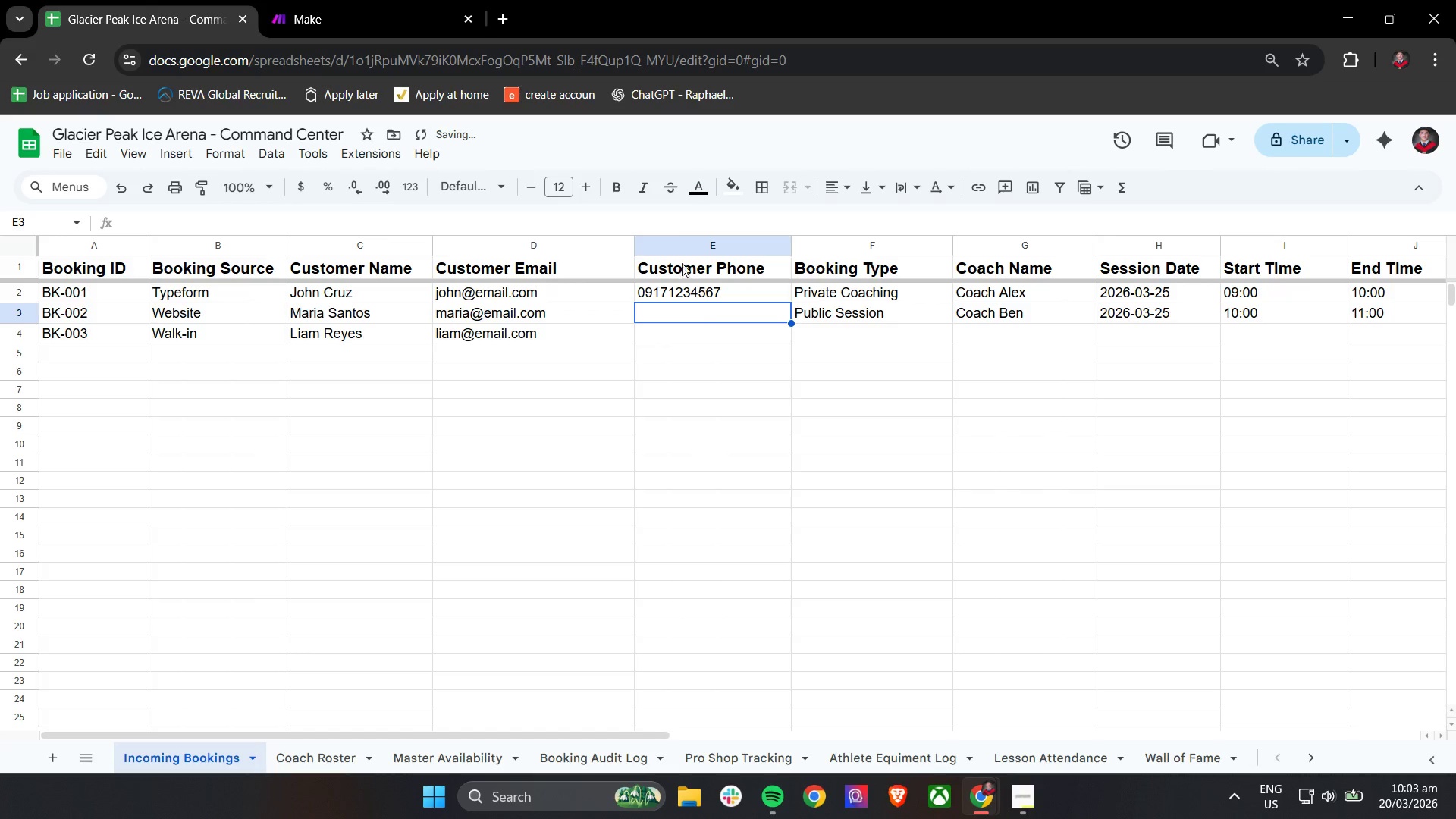 
left_click([689, 244])
 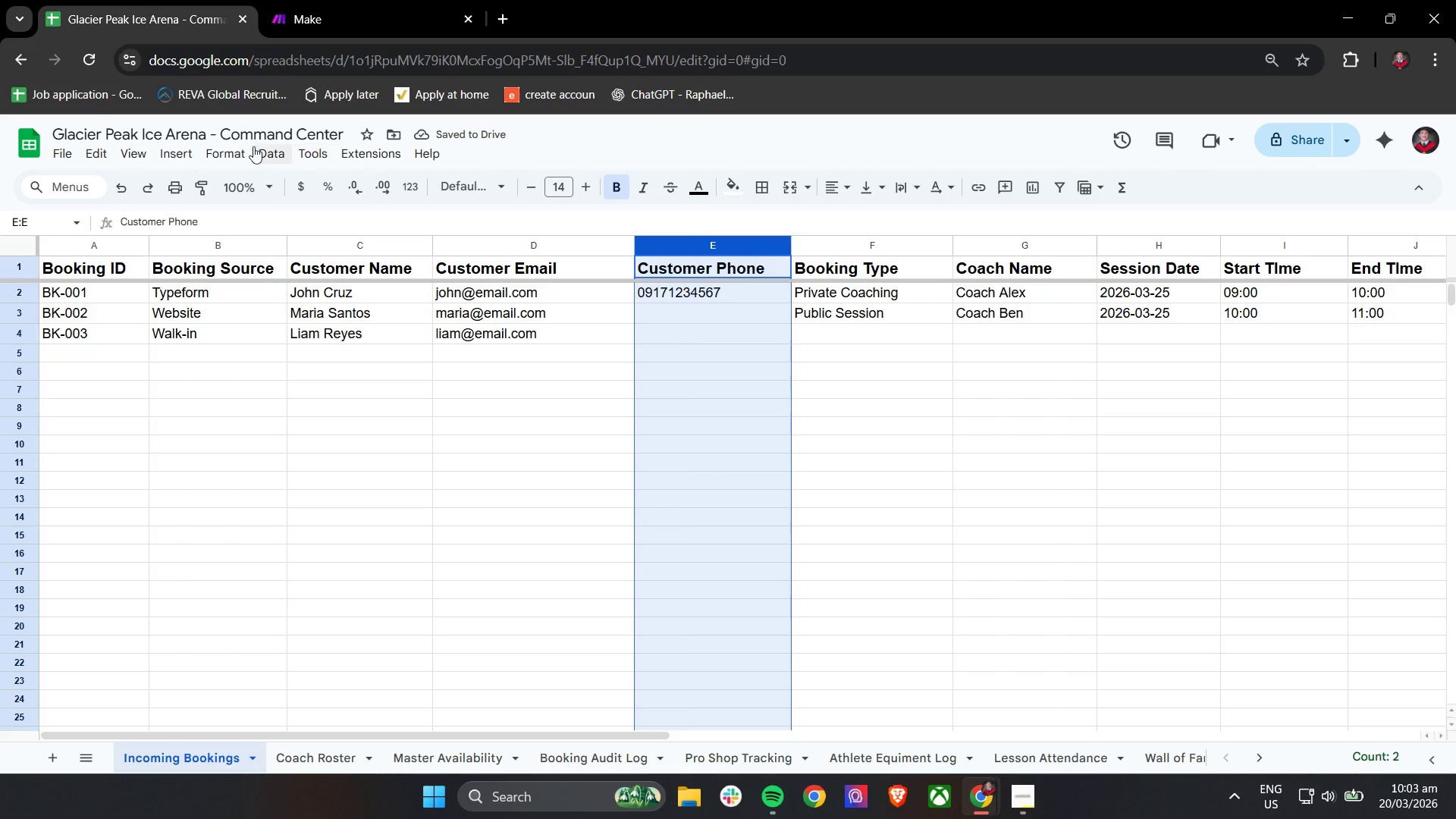 
left_click([237, 148])
 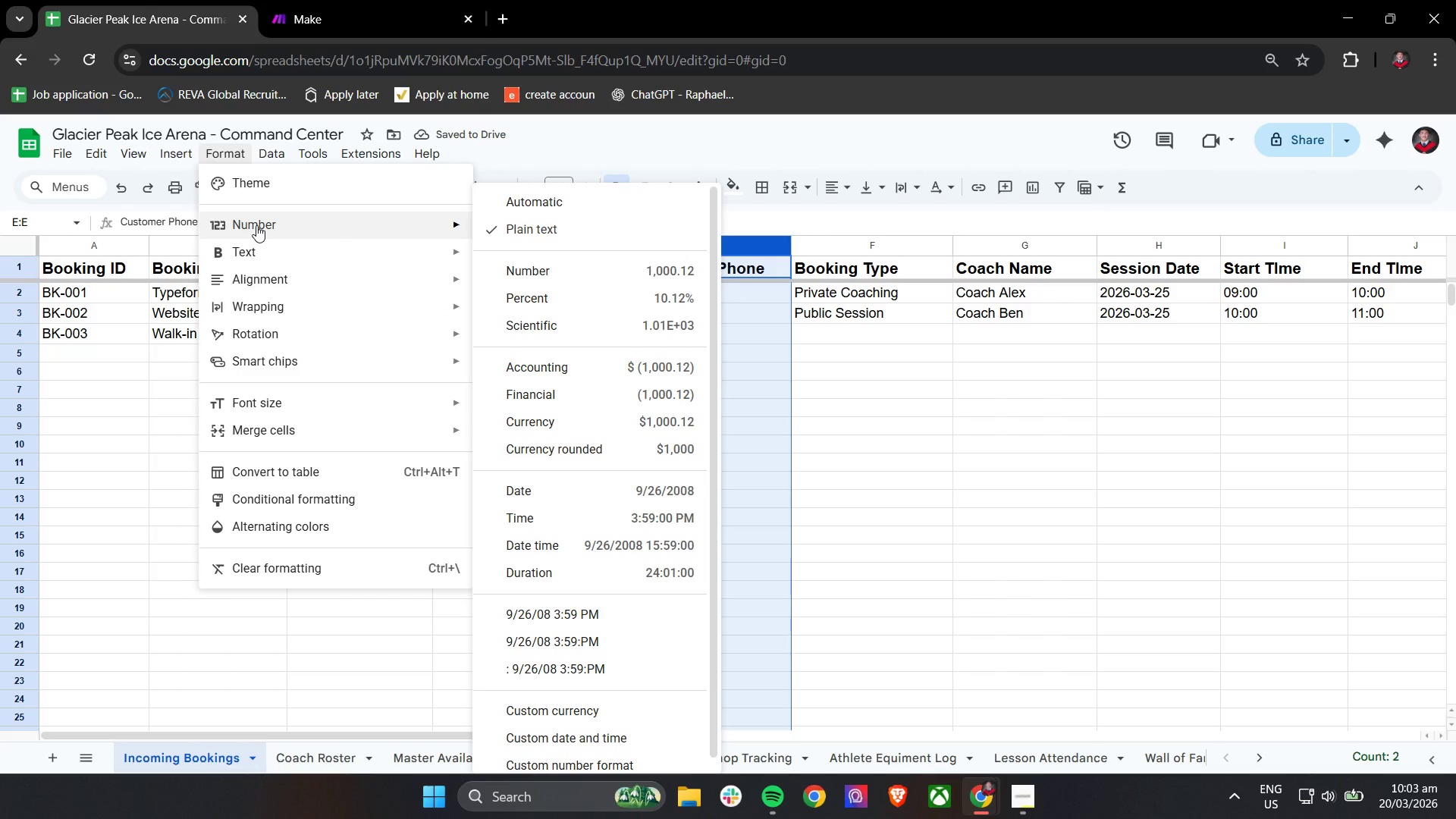 
left_click([1166, 445])
 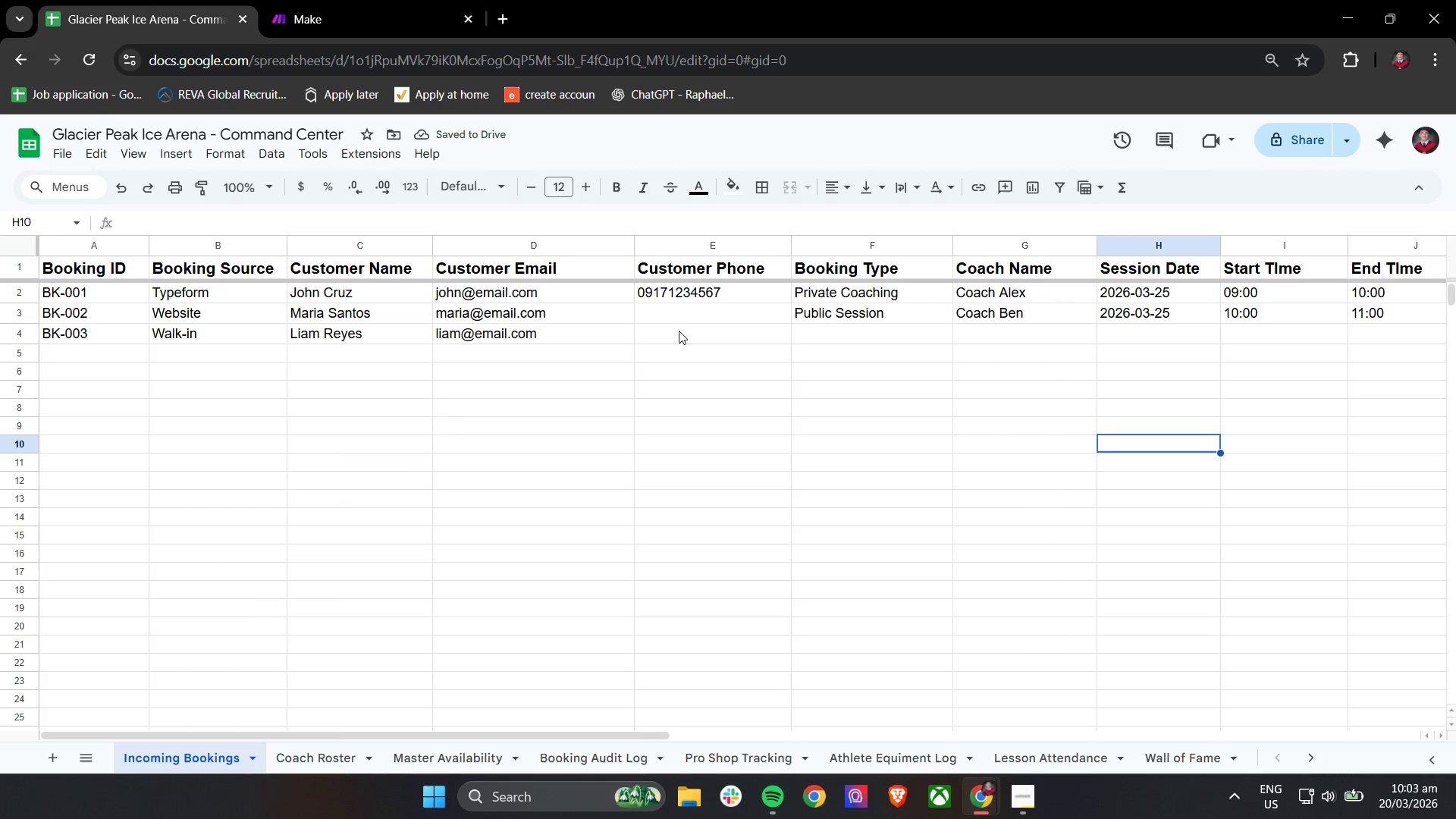 
left_click([679, 331])
 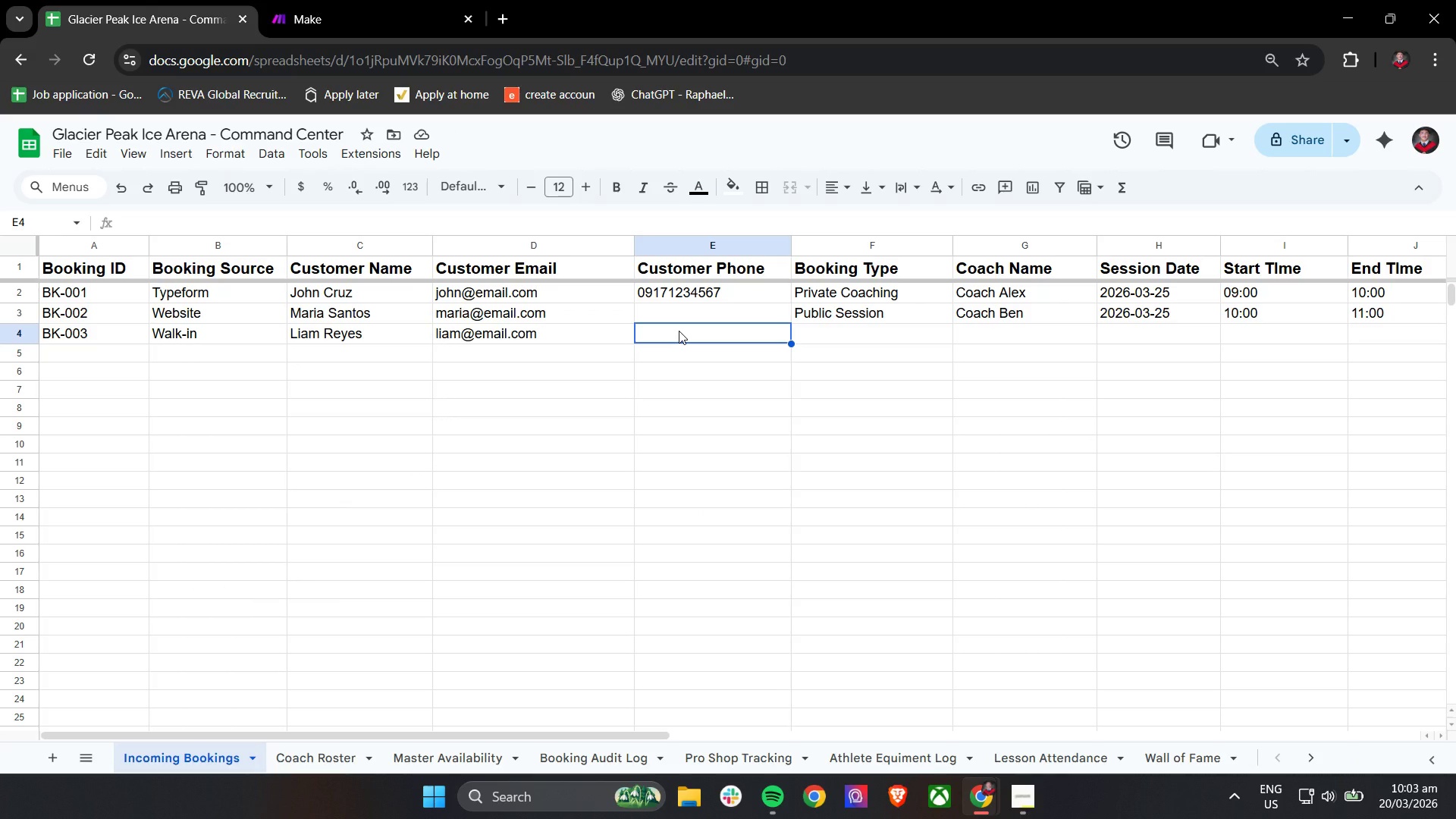 
type(09981234567)
 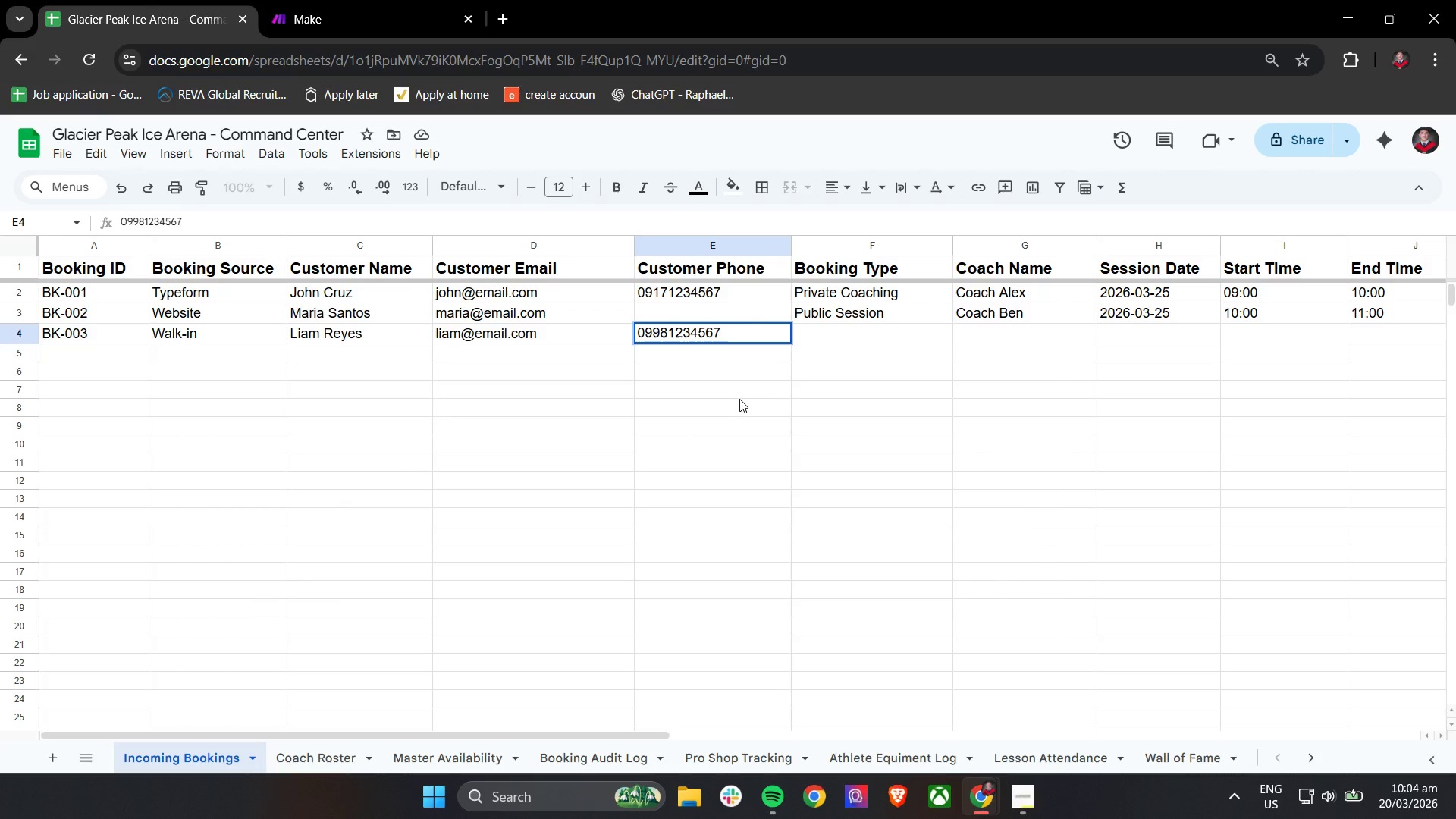 
left_click([740, 400])
 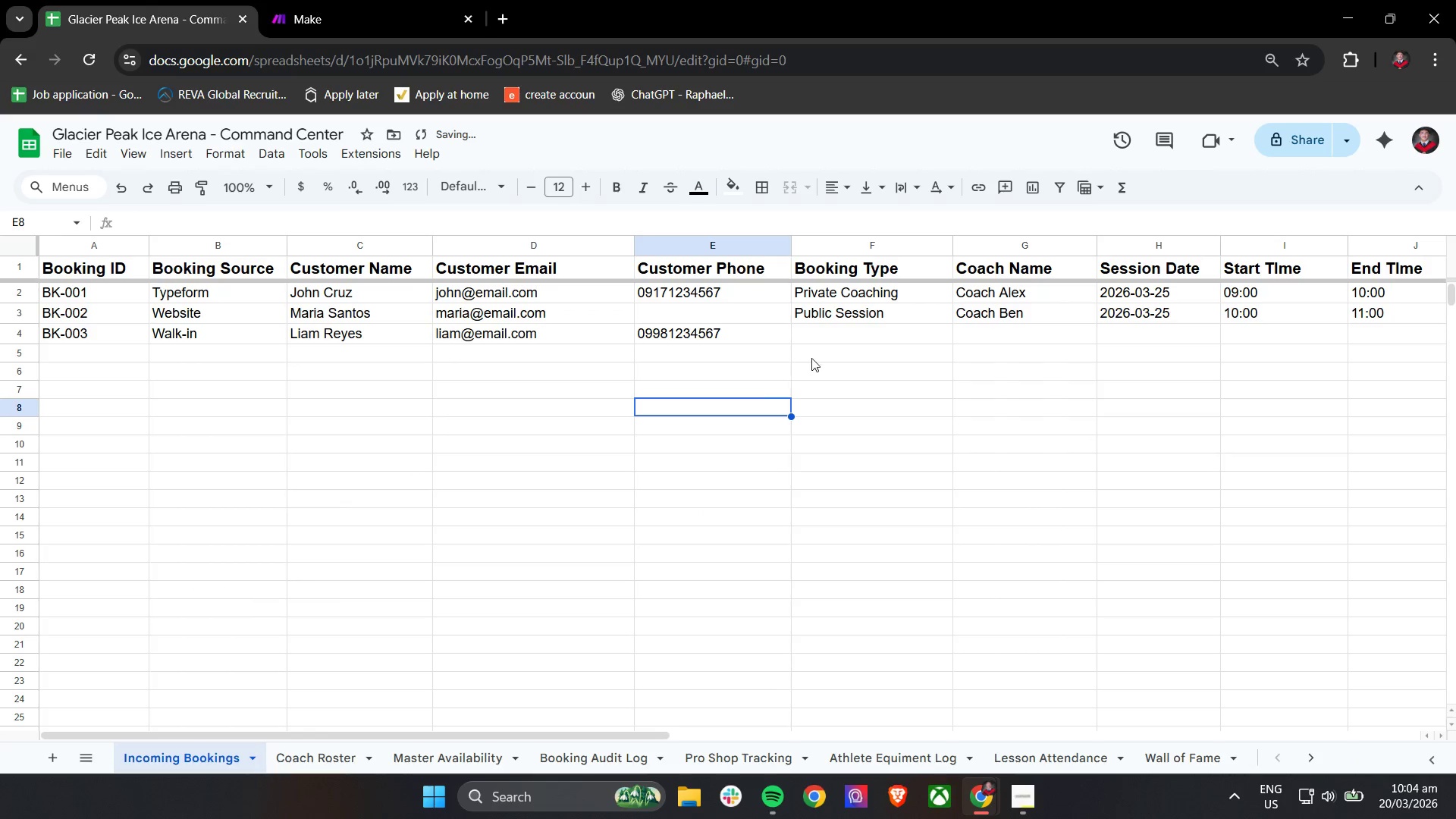 
left_click([827, 340])
 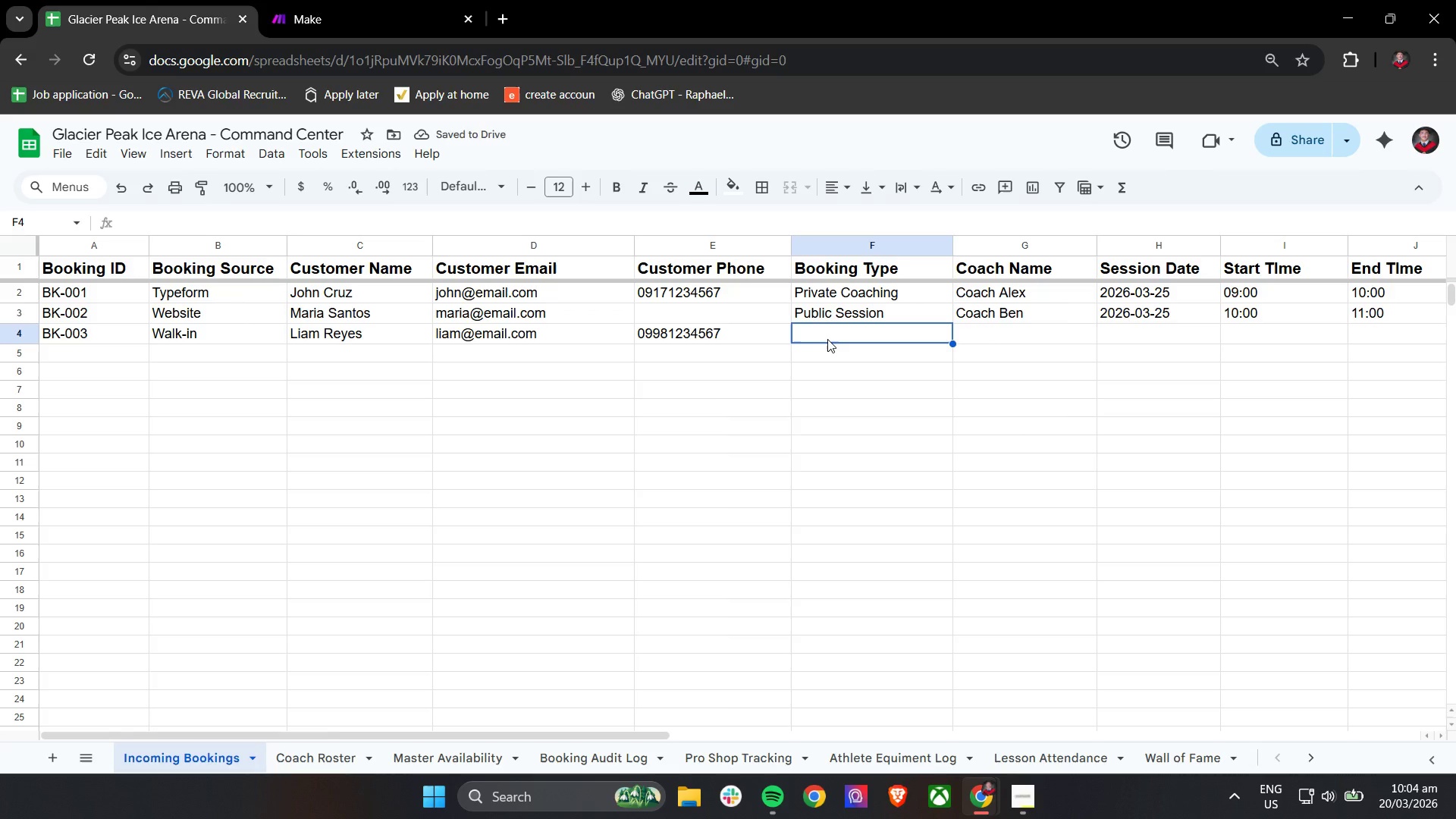 
wait(6.17)
 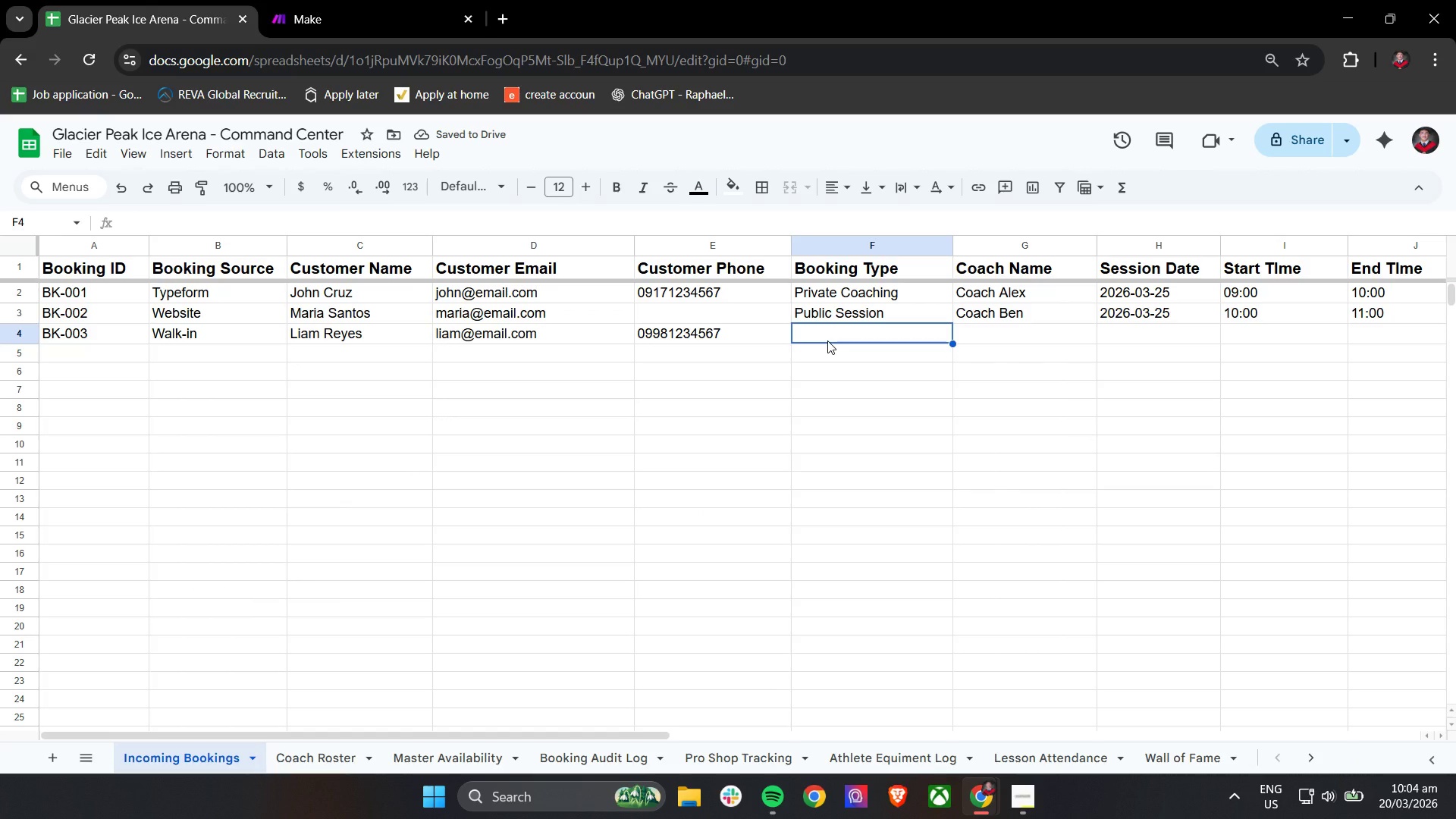 
type(Private)
key(Tab)
type(Coach Alex)
key(Tab)
 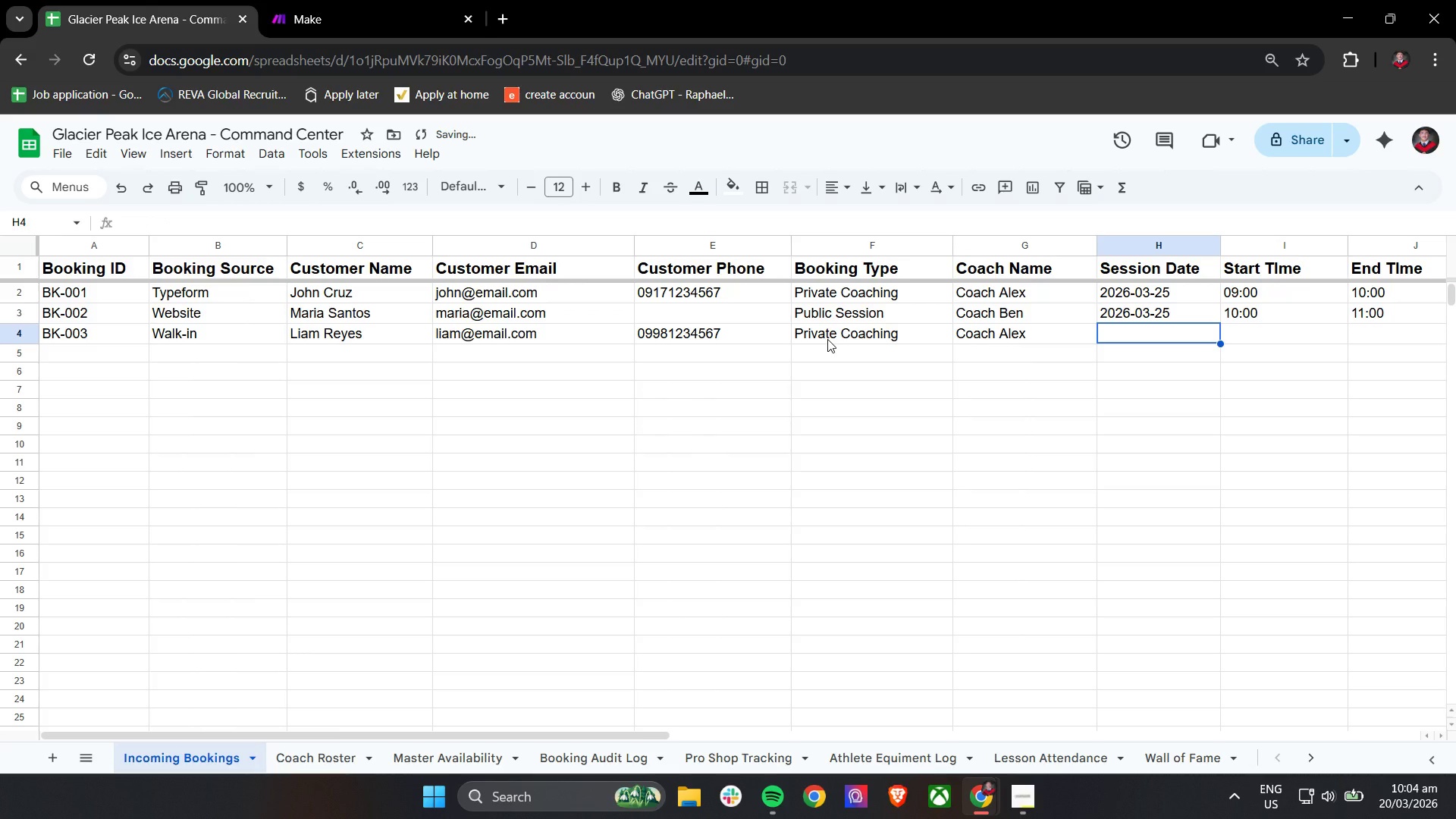 
type(2026-03-25)
key(Tab)
 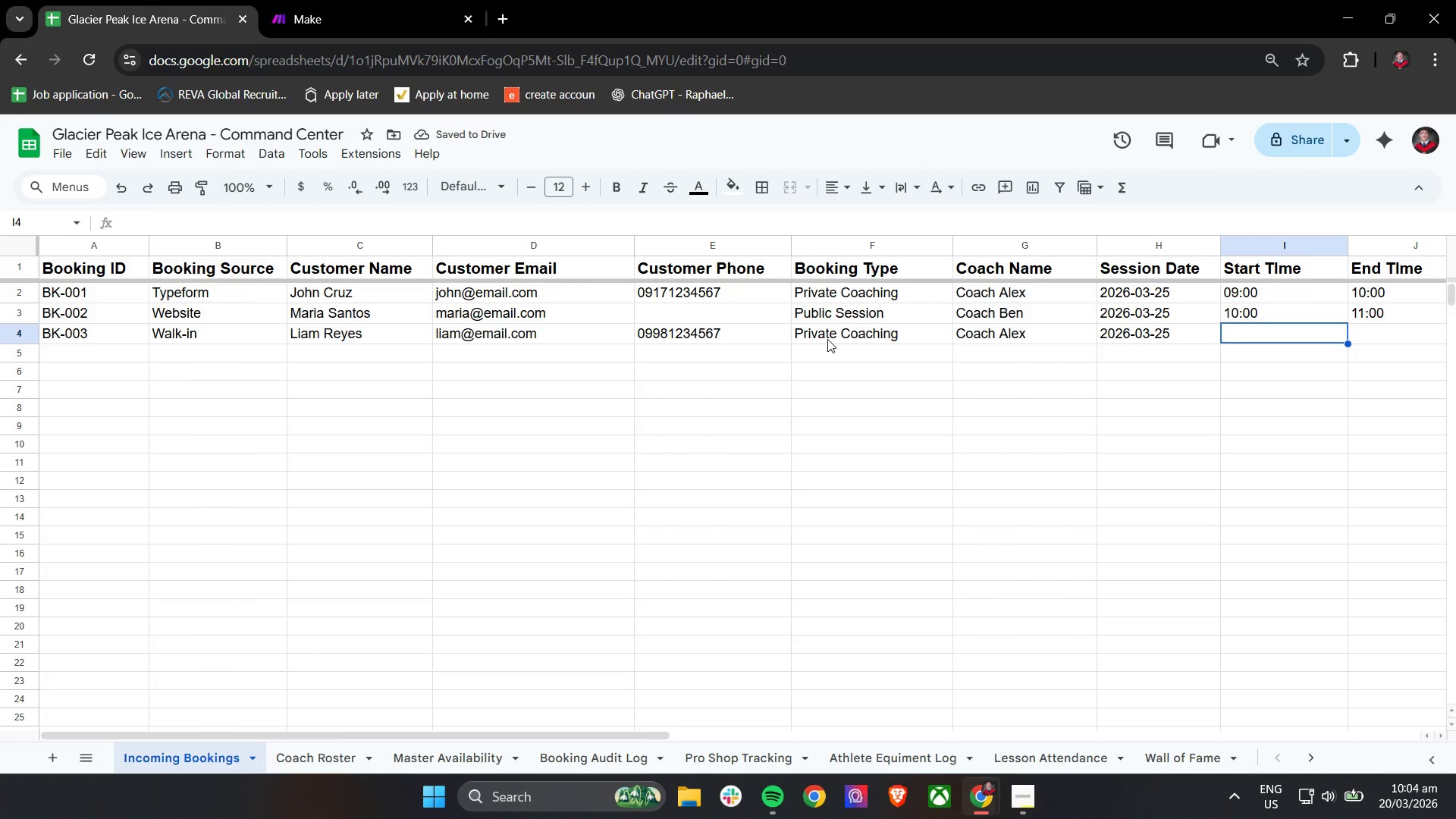 
type(9)
key(Backspace)
type(09:30 )
key(Backspace)
key(Tab)
type(10:30)
key(Tab)
type(Rink A)
key(Tab)
type(Pending)
key(Tab)
key(Tab)
 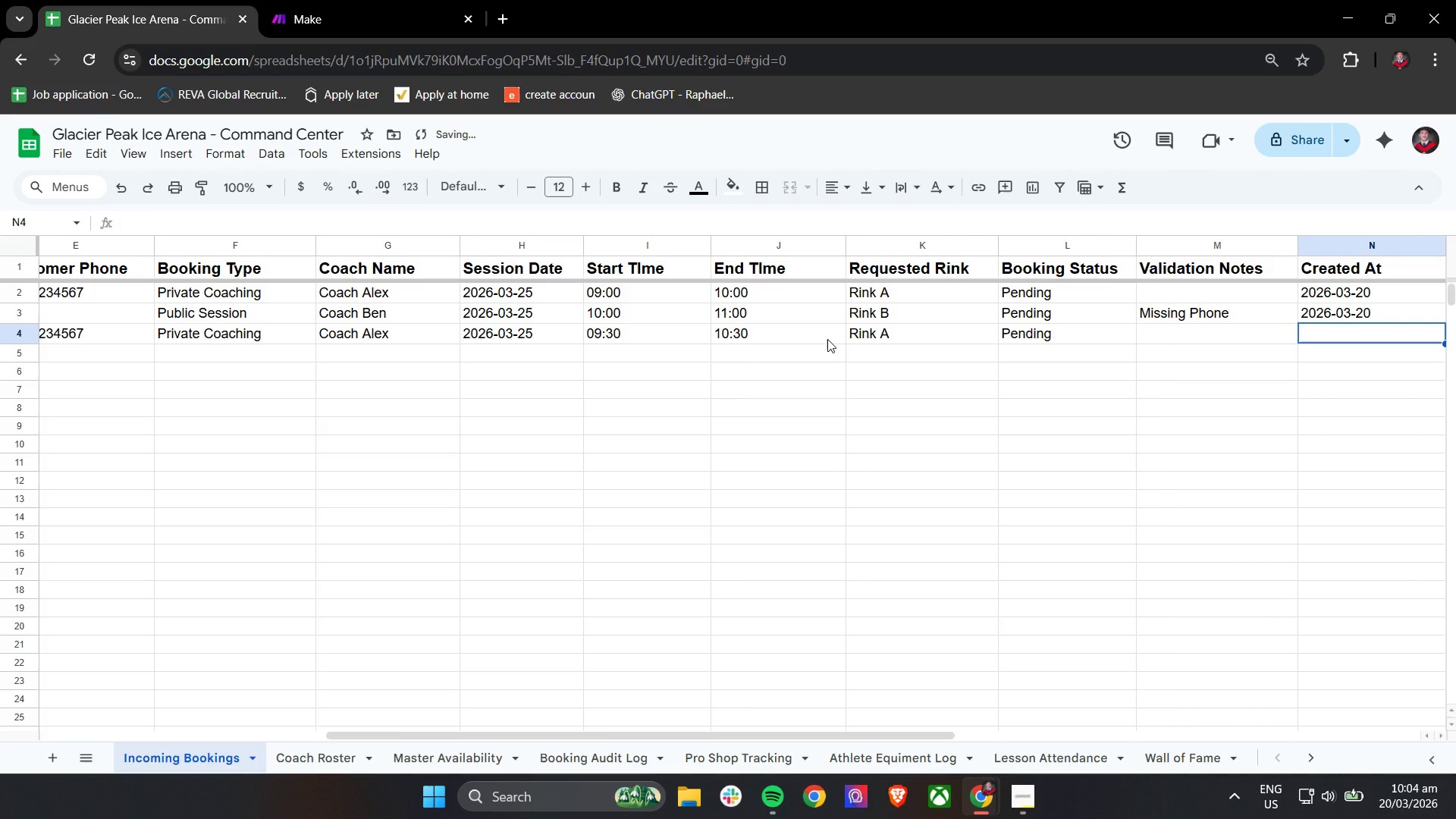 
hold_key(key=ShiftLeft, duration=0.92)
 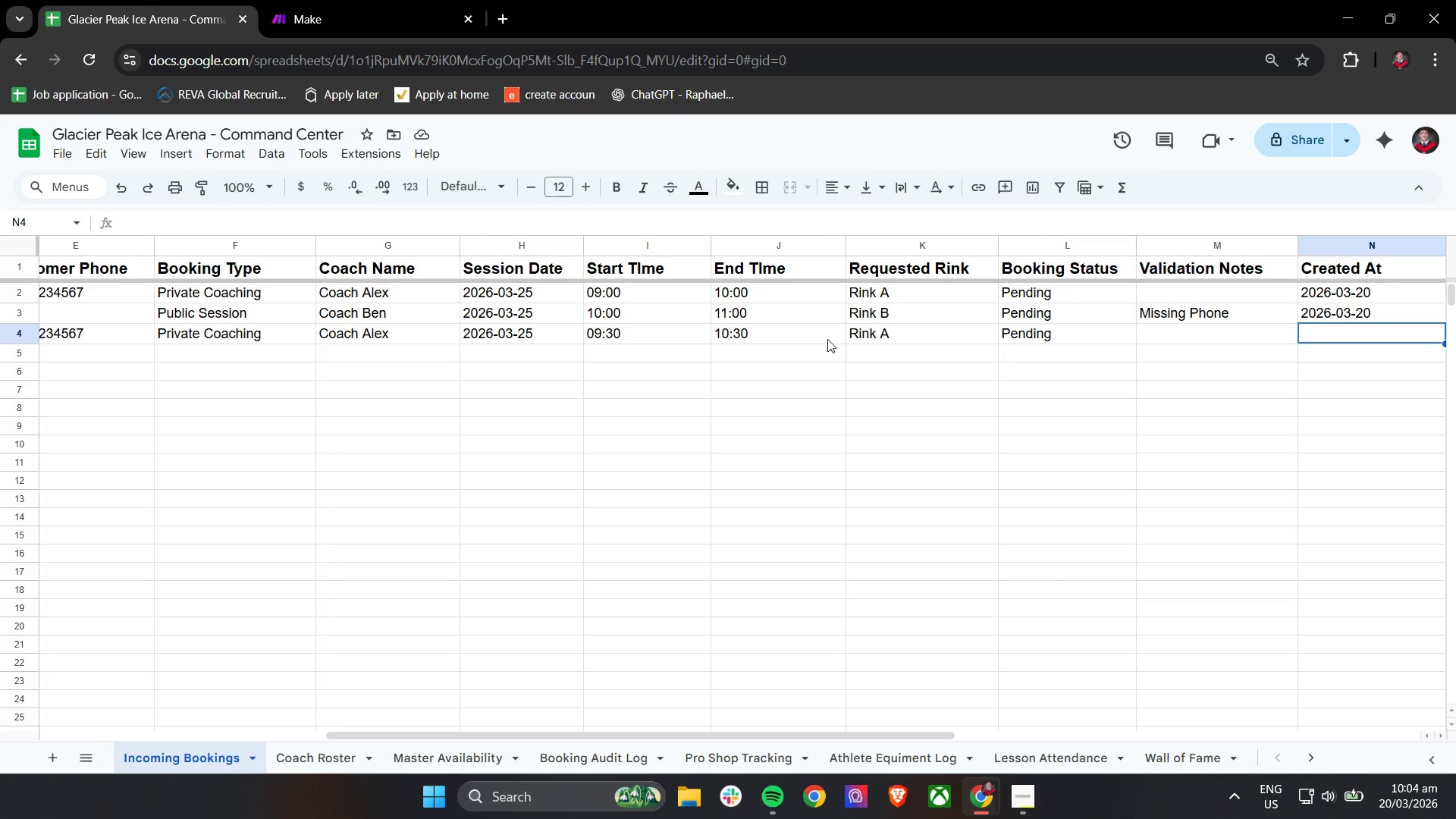 
type(2025)
key(Backspace)
type(6-03-20)
 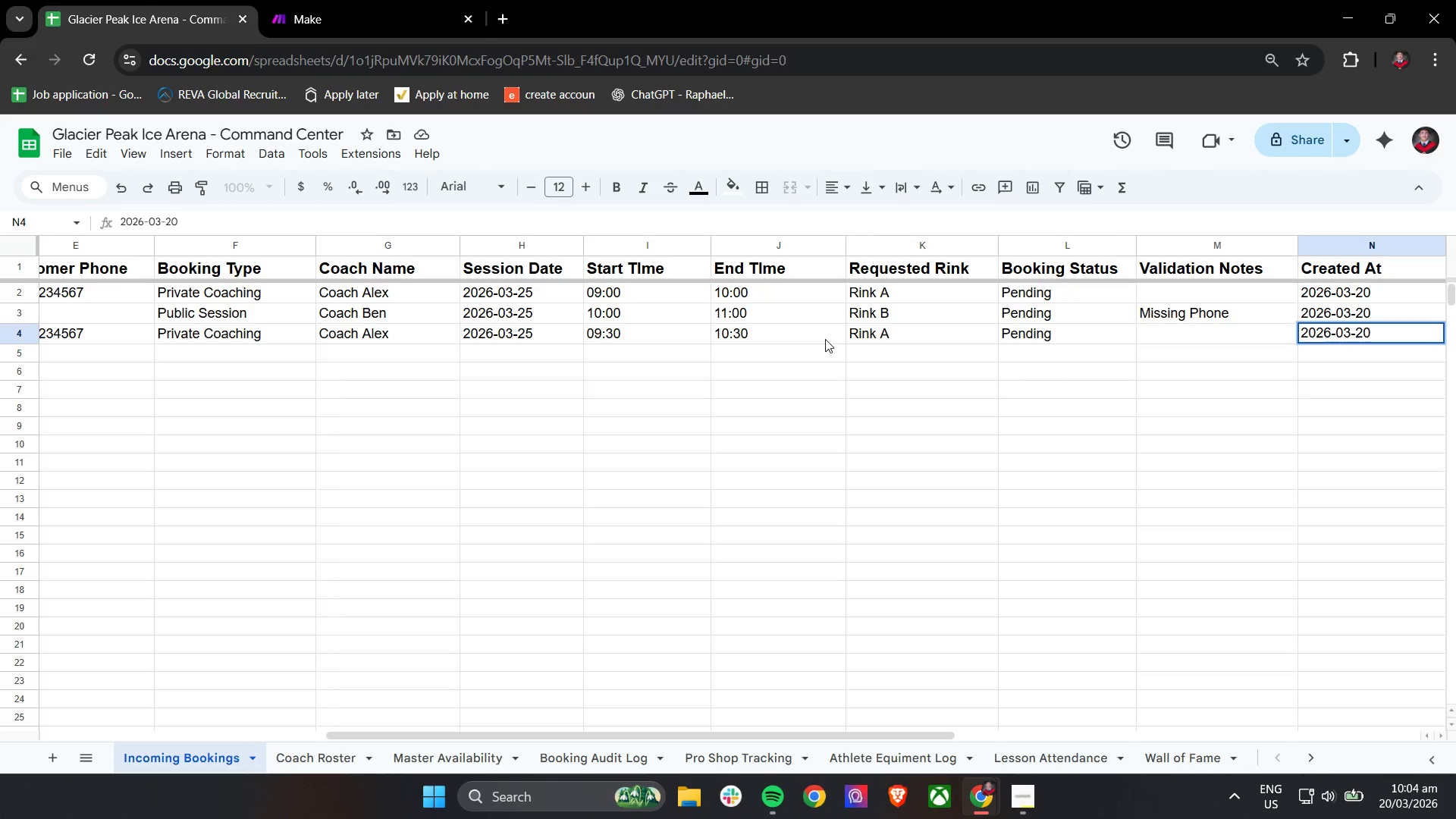 
left_click([808, 403])
 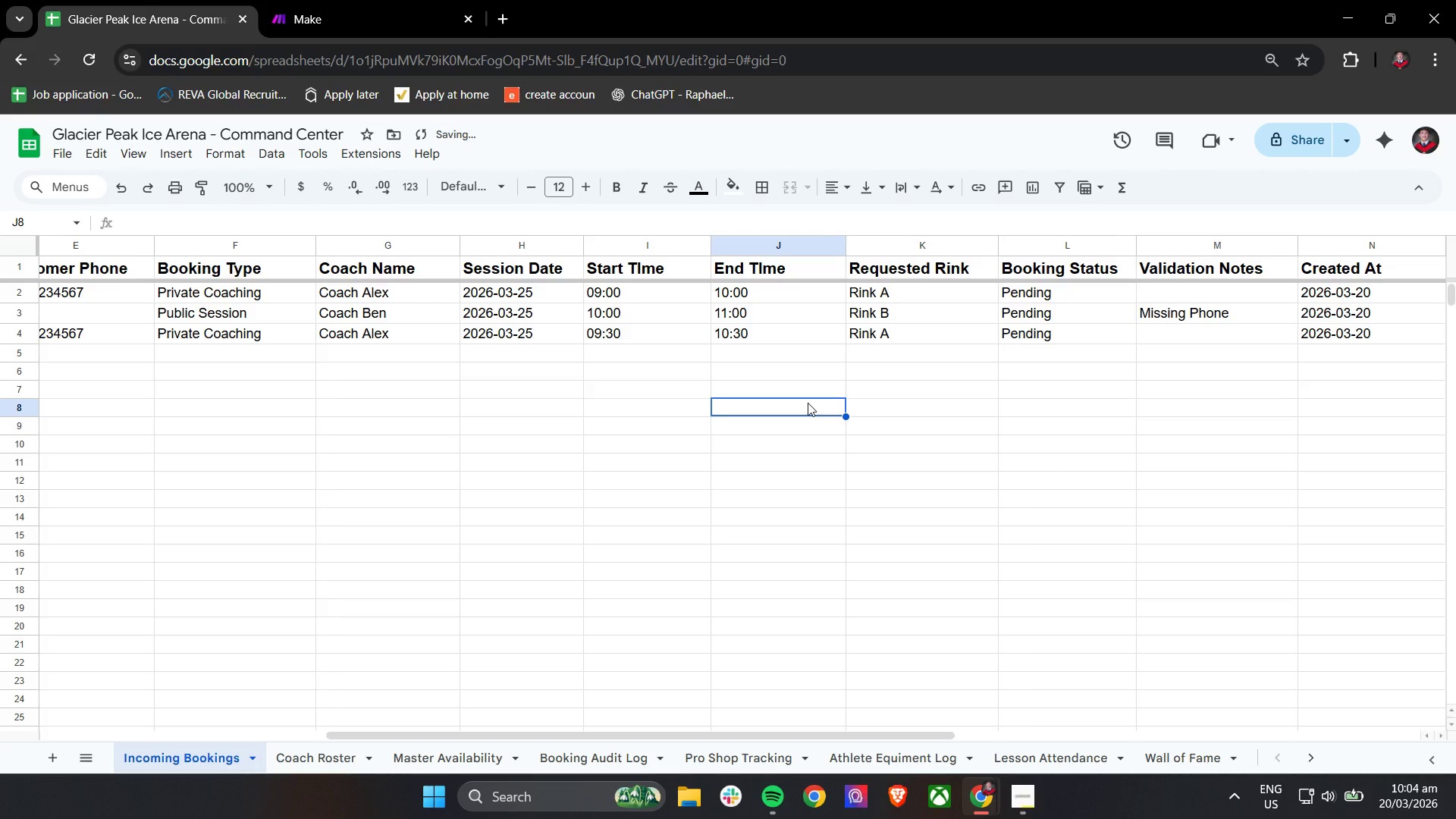 
hold_key(key=ShiftLeft, duration=1.23)
scroll: coordinate [810, 391], scroll_direction: up, amount: 18.0
 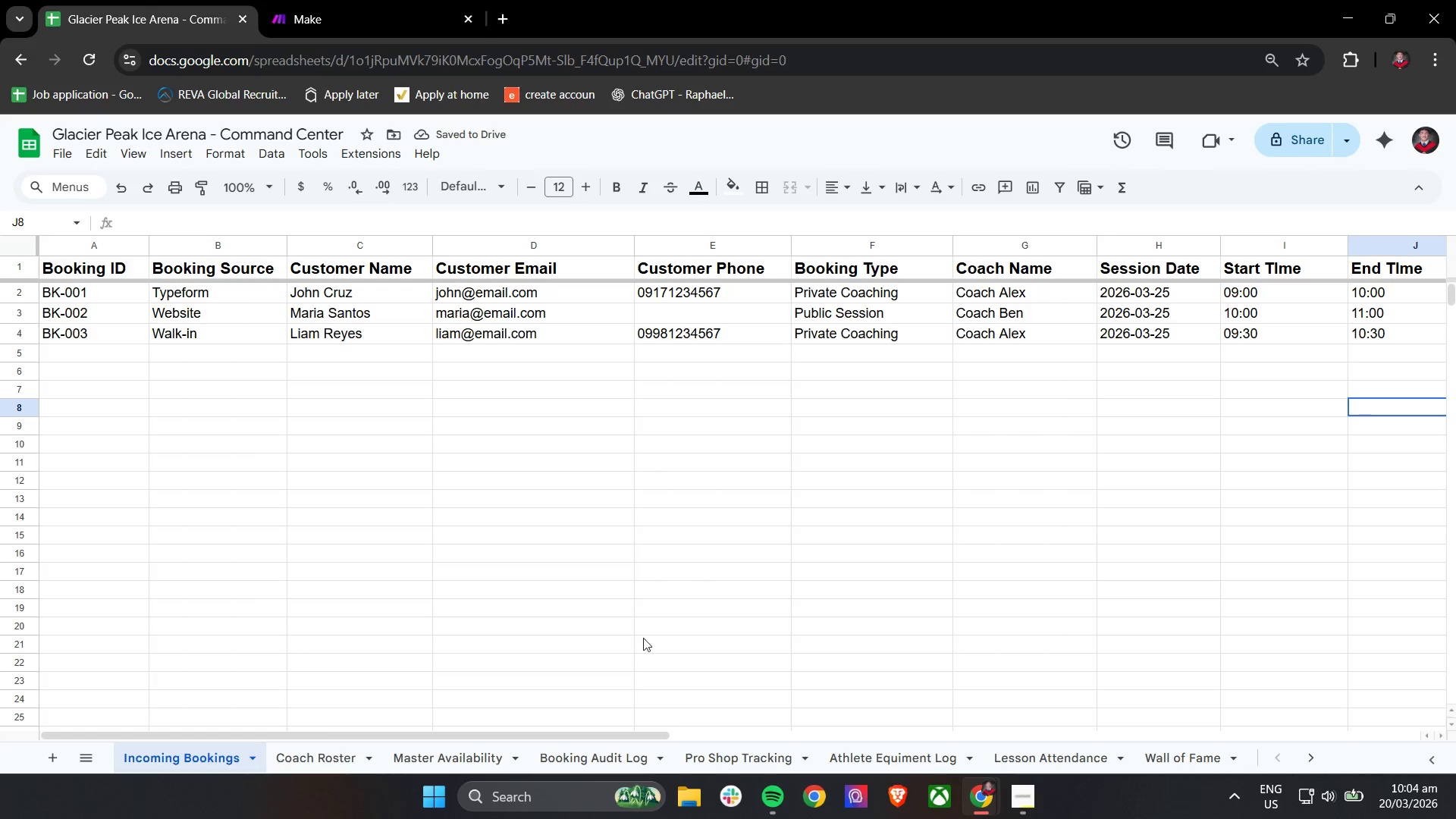 
left_click([307, 766])
 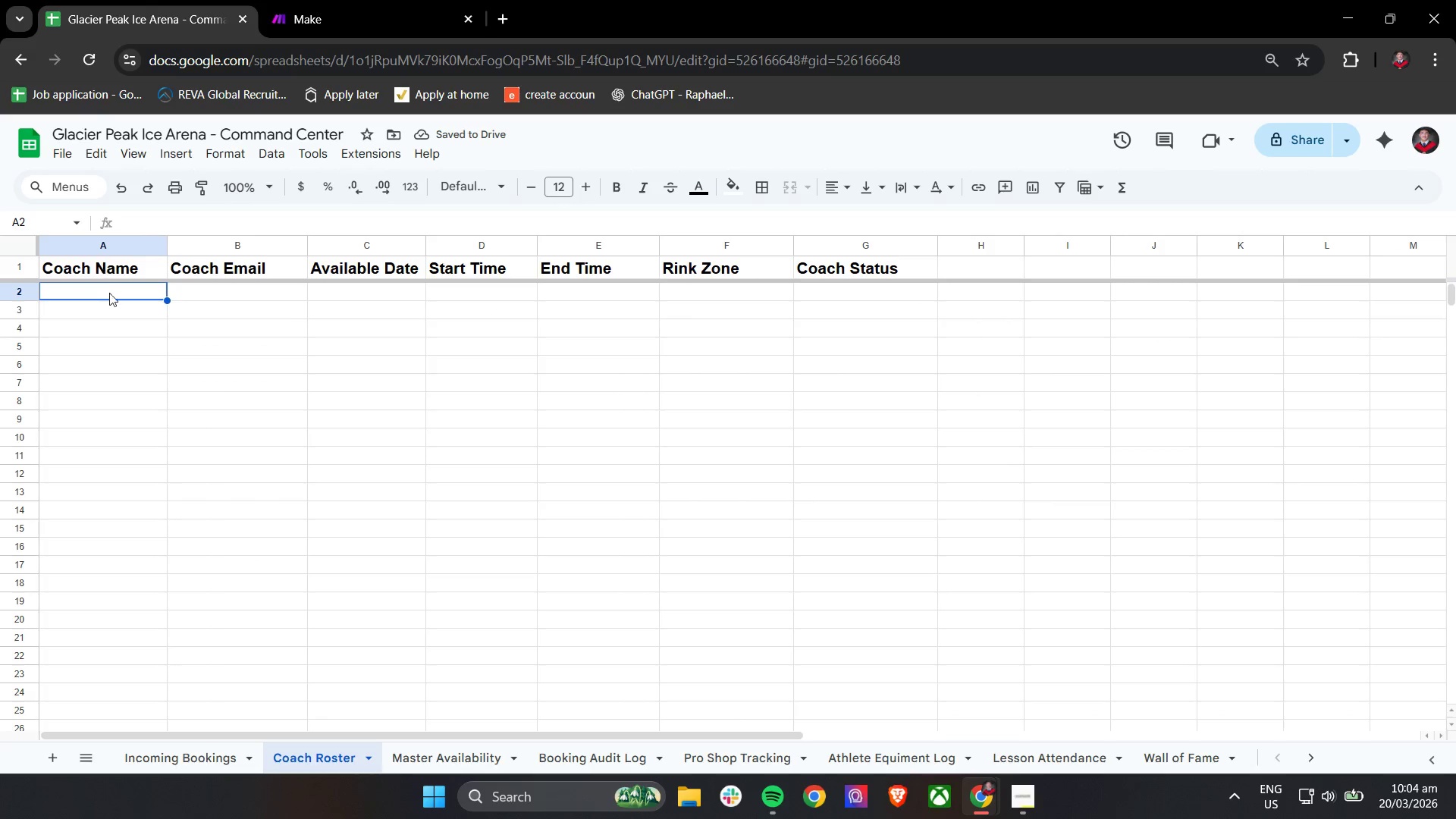 
left_click([108, 287])
 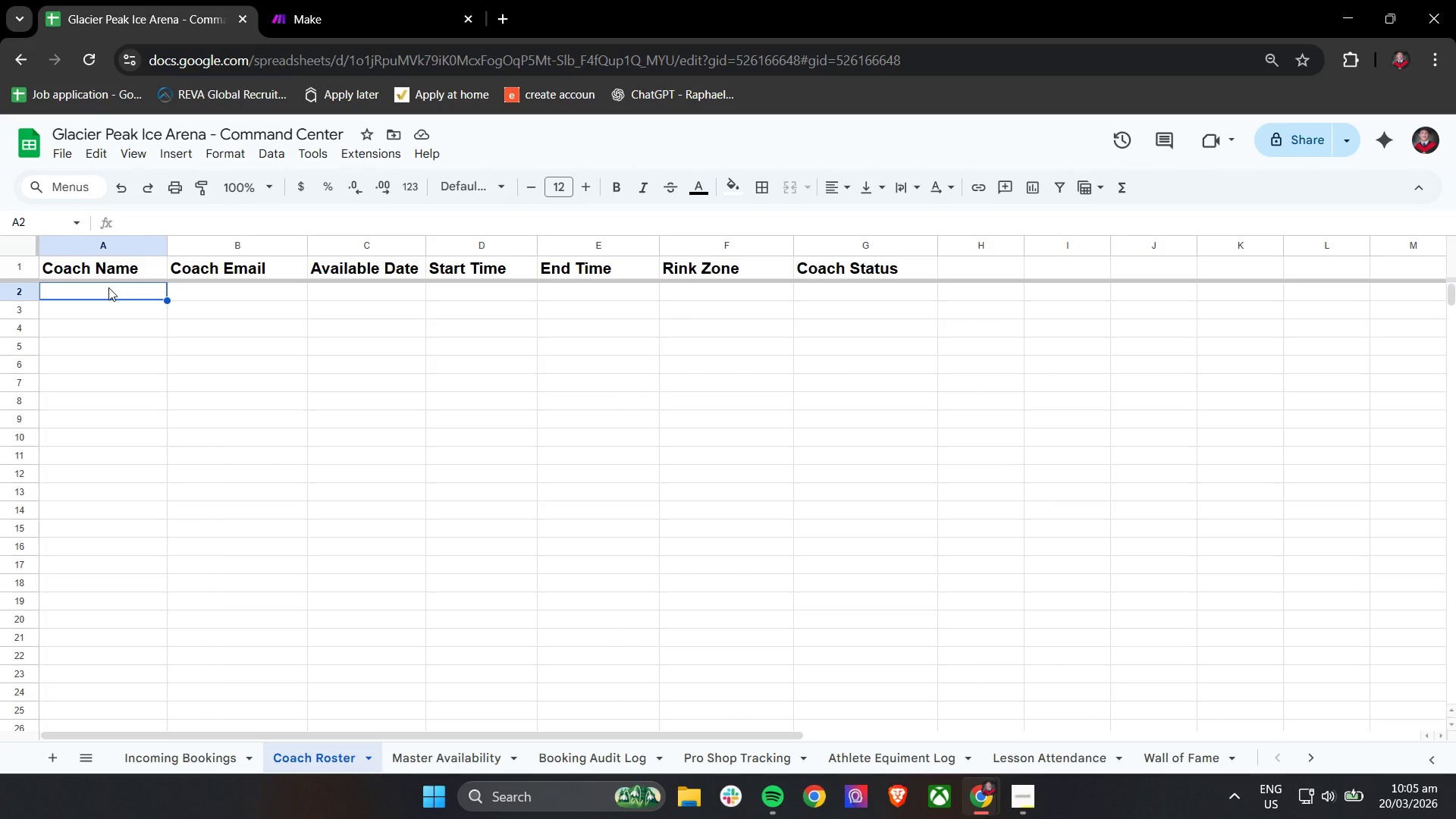 
type(COa)
key(Backspace)
key(Backspace)
key(Backspace)
type(oach Alex )
key(Tab)
type(alex@)
 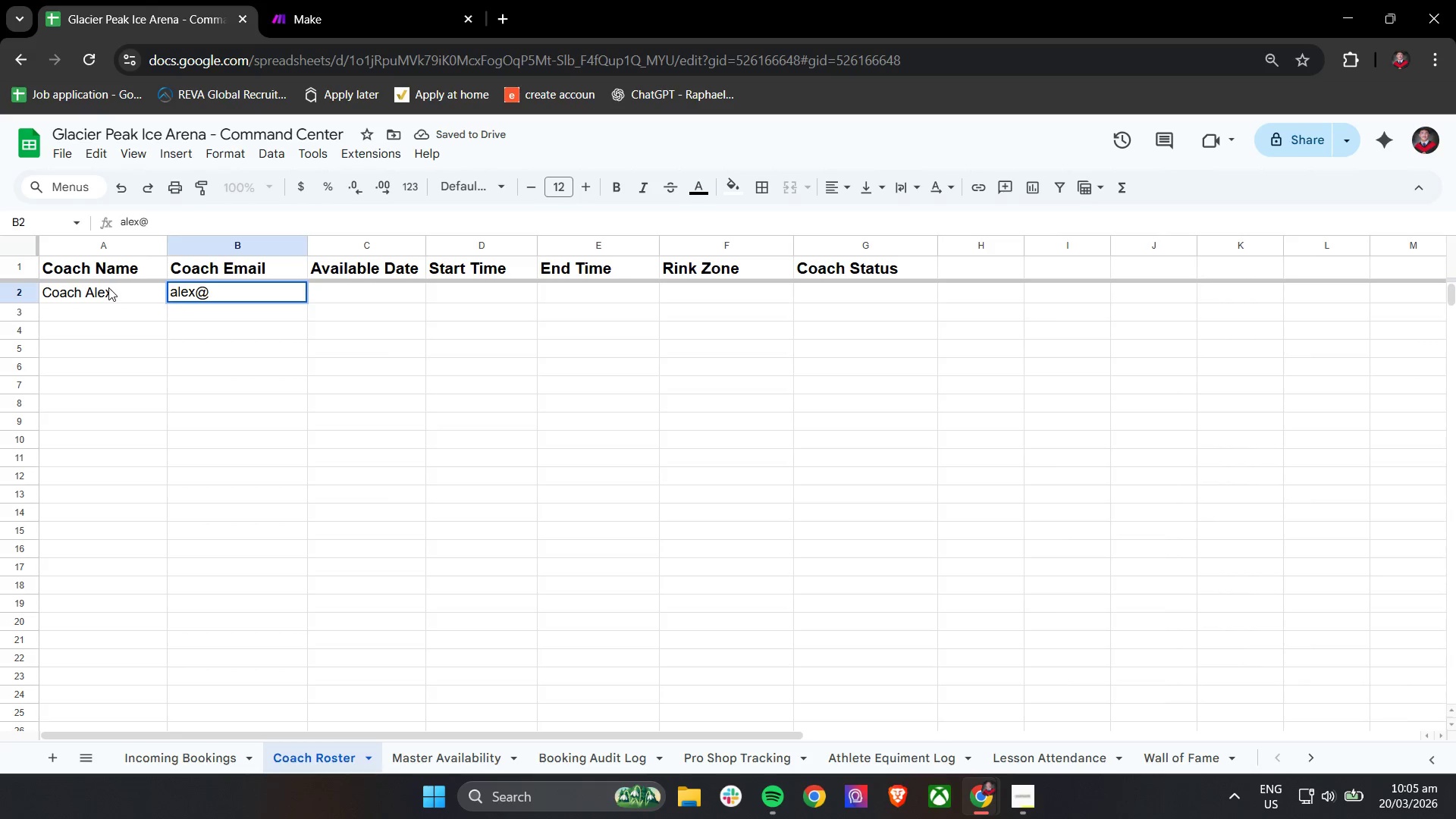 
wait(10.09)
 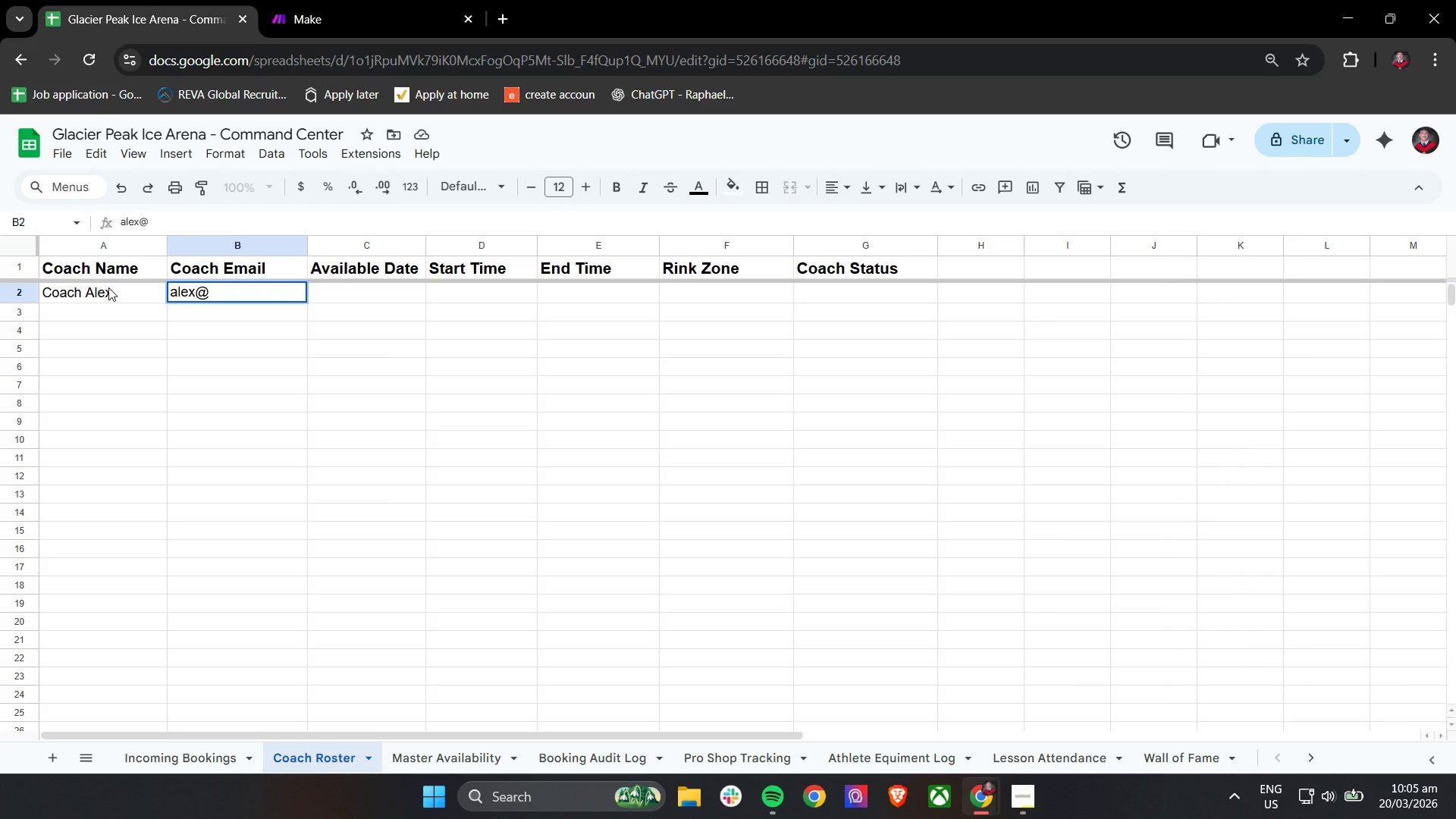 
left_click([1018, 806])